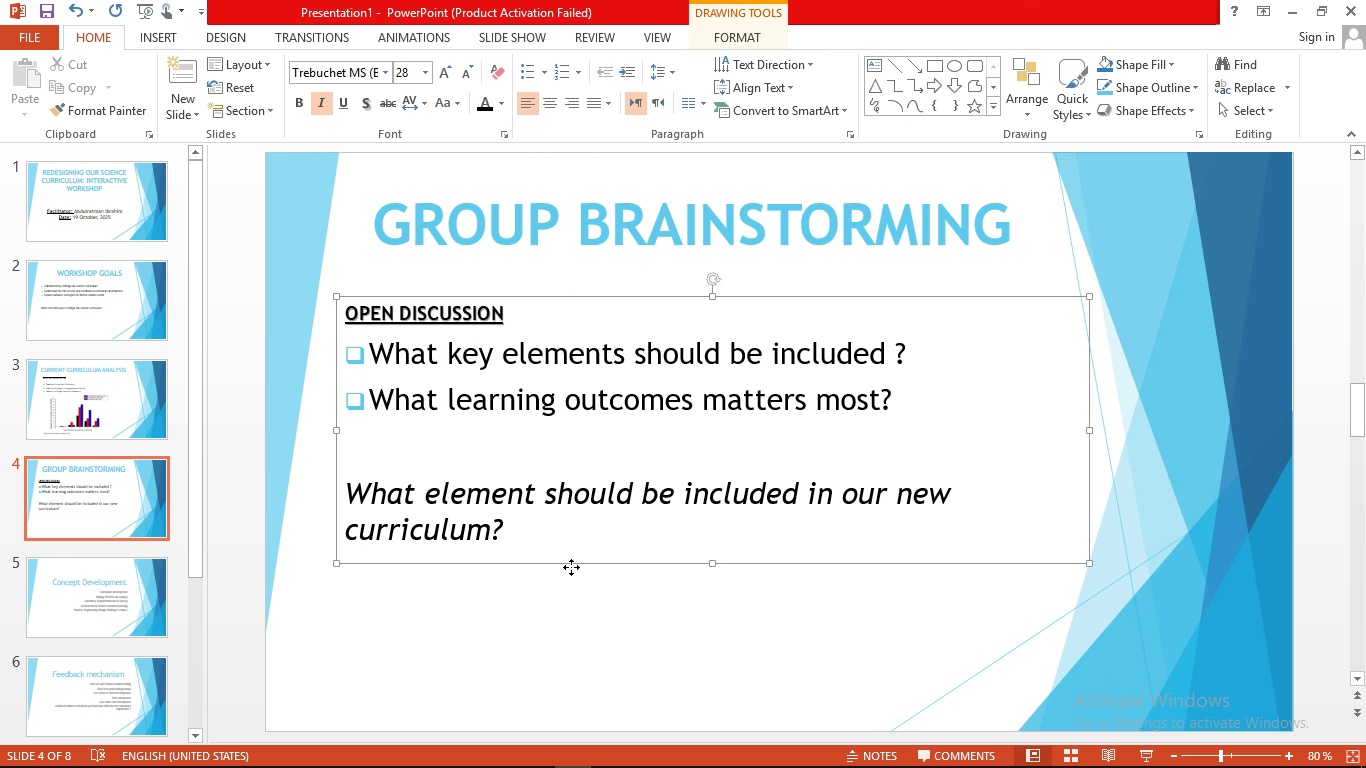 
left_click_drag(start_coordinate=[574, 567], to_coordinate=[553, 563])
 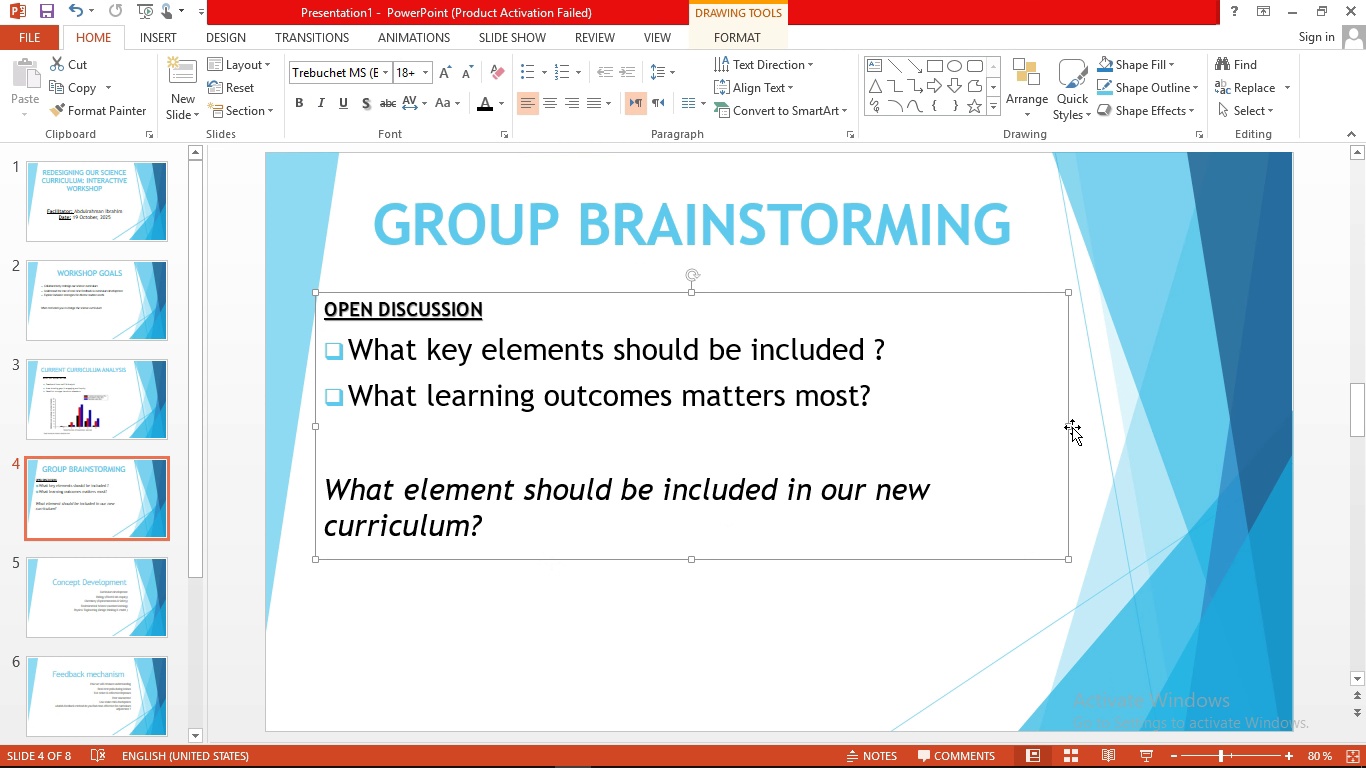 
left_click_drag(start_coordinate=[1071, 427], to_coordinate=[1141, 429])
 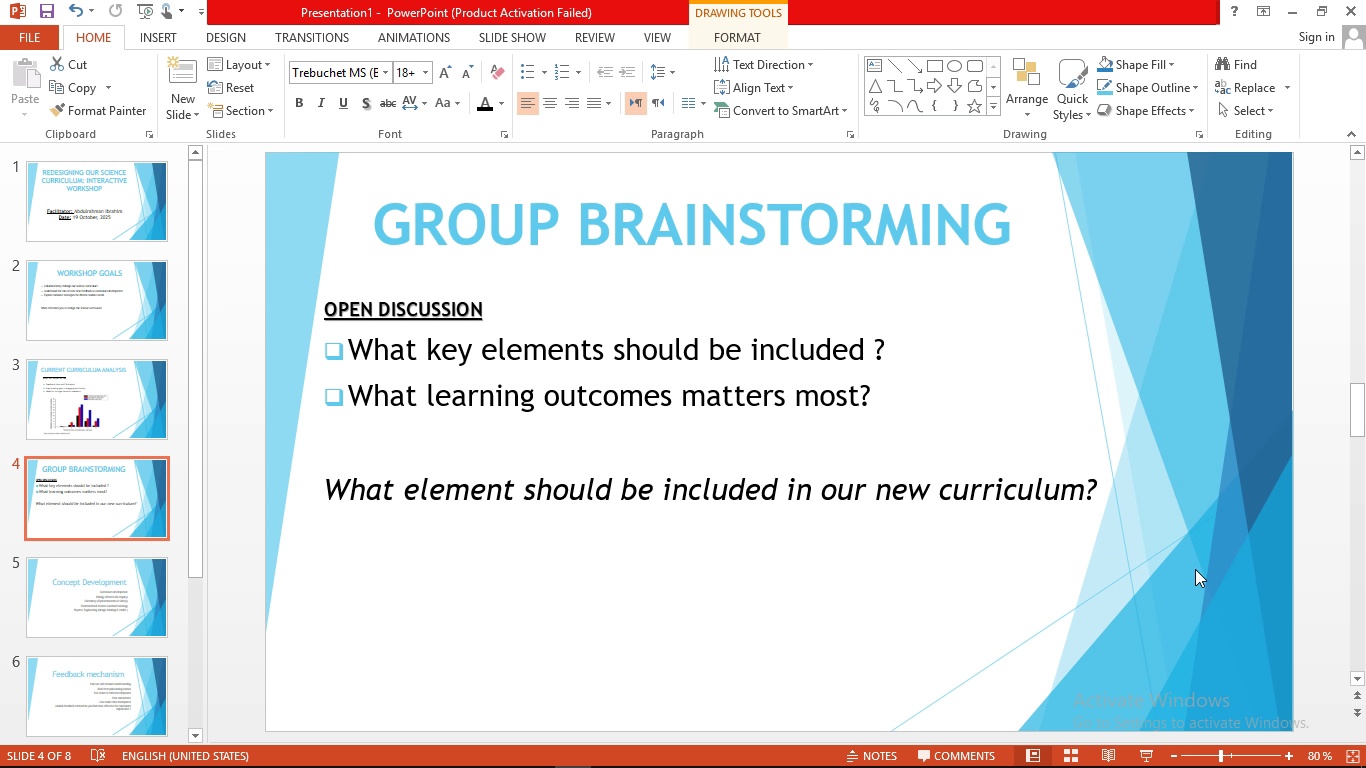 
left_click([1195, 569])
 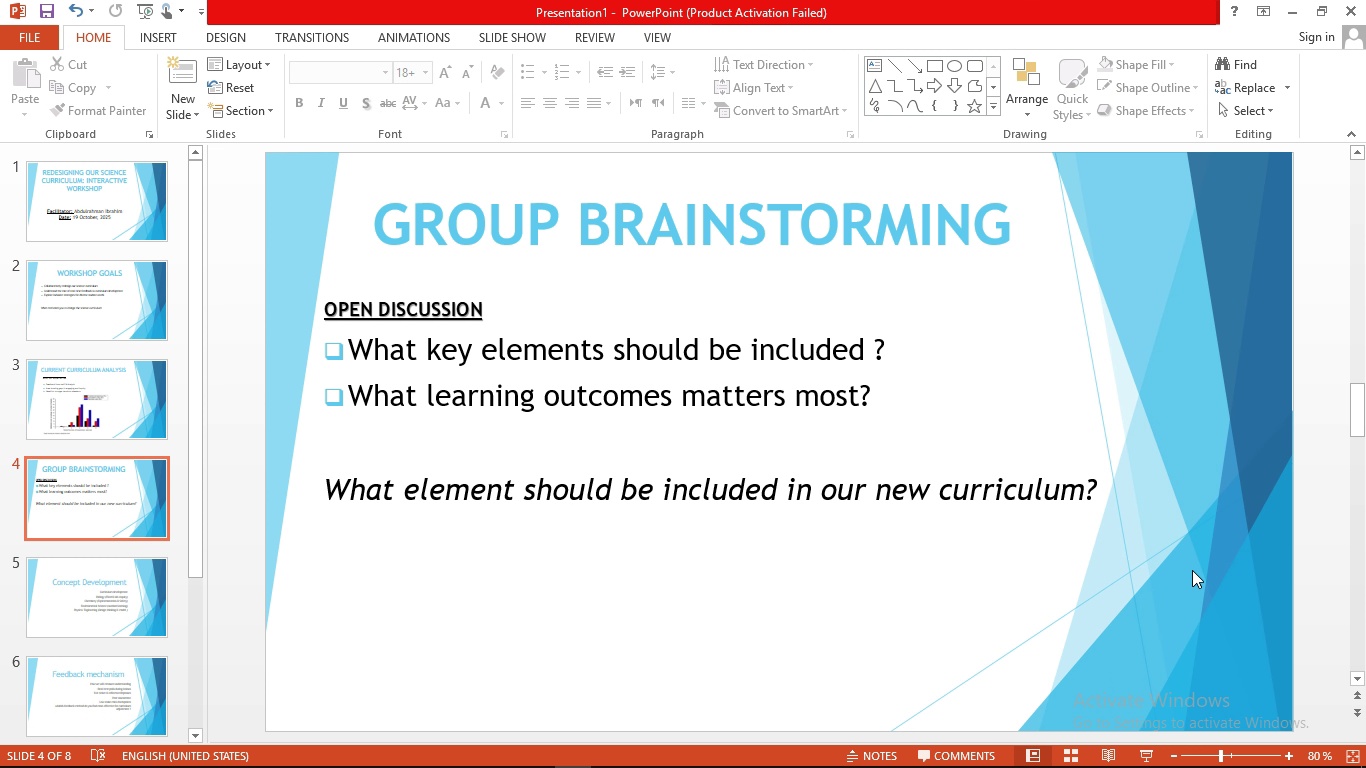 
left_click([633, 618])
 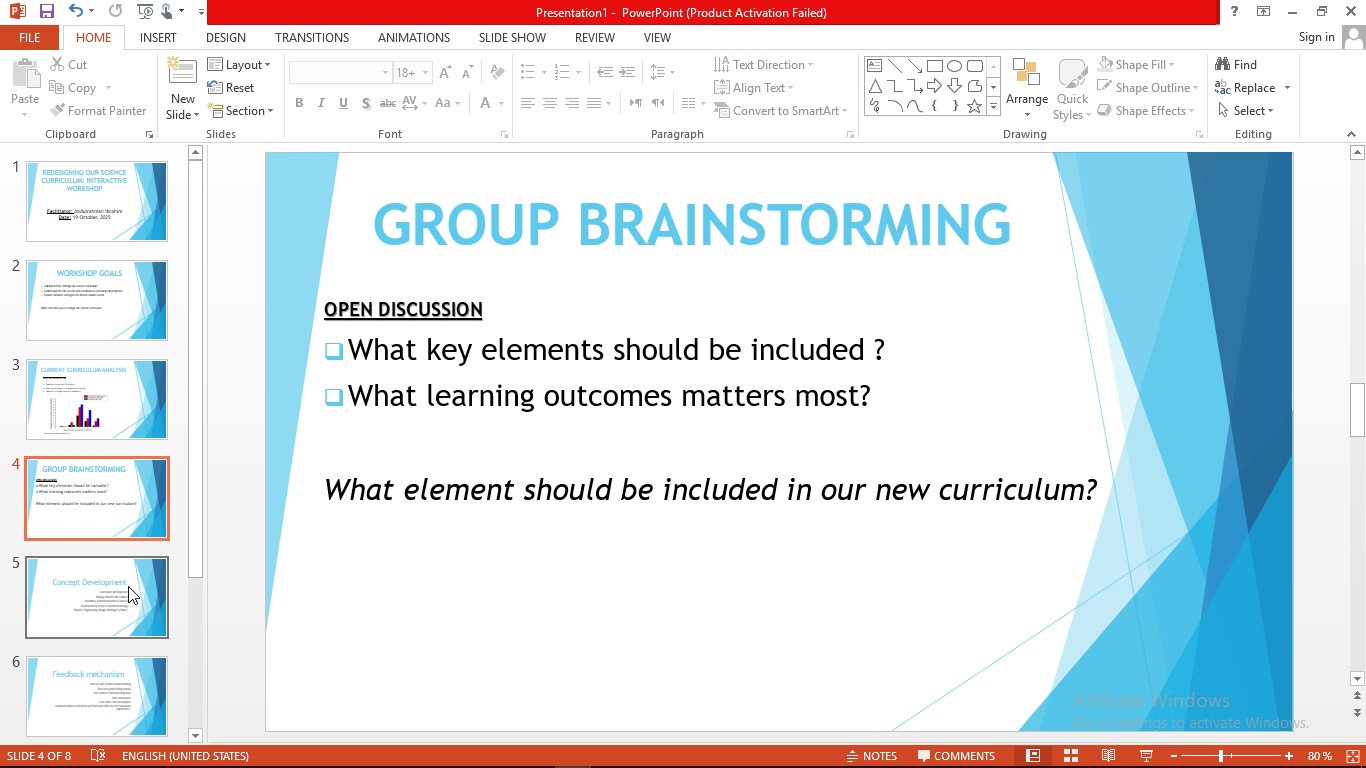 
left_click([124, 589])
 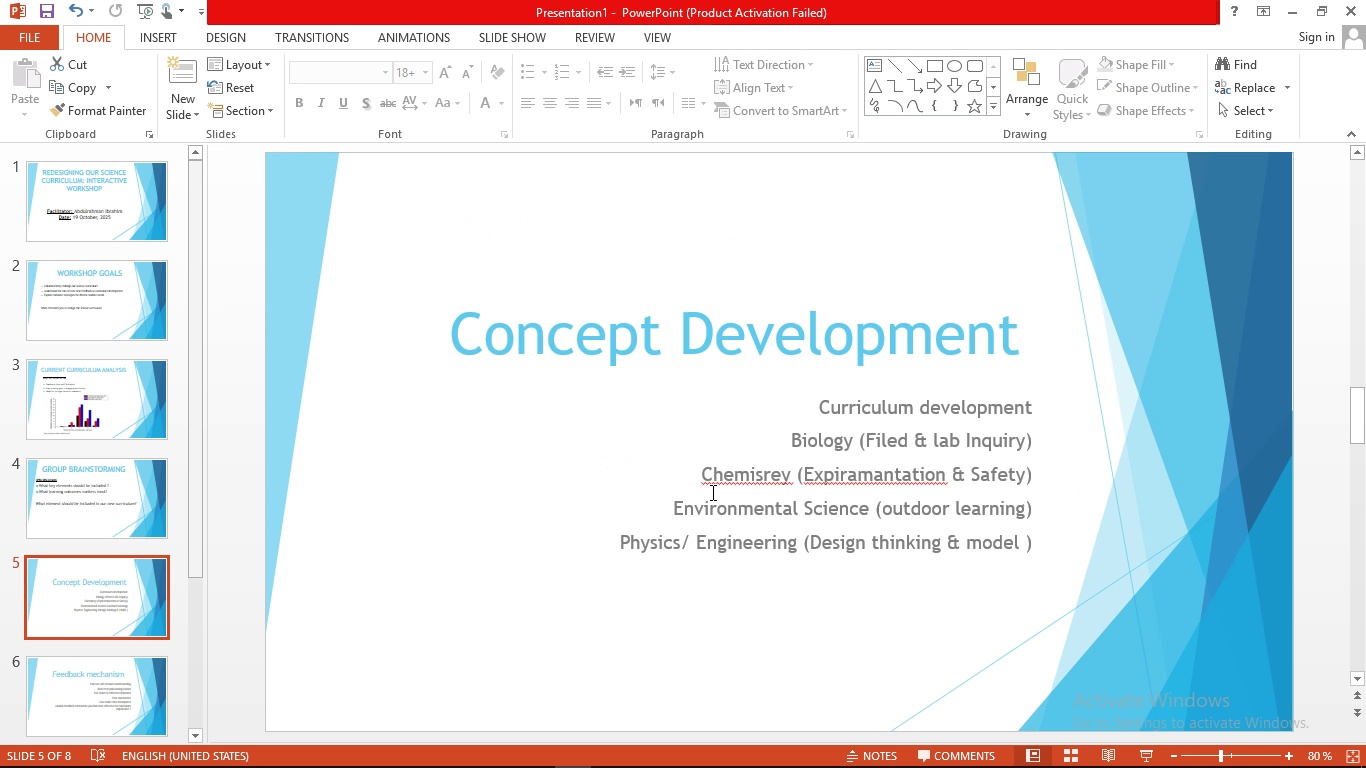 
left_click([737, 485])
 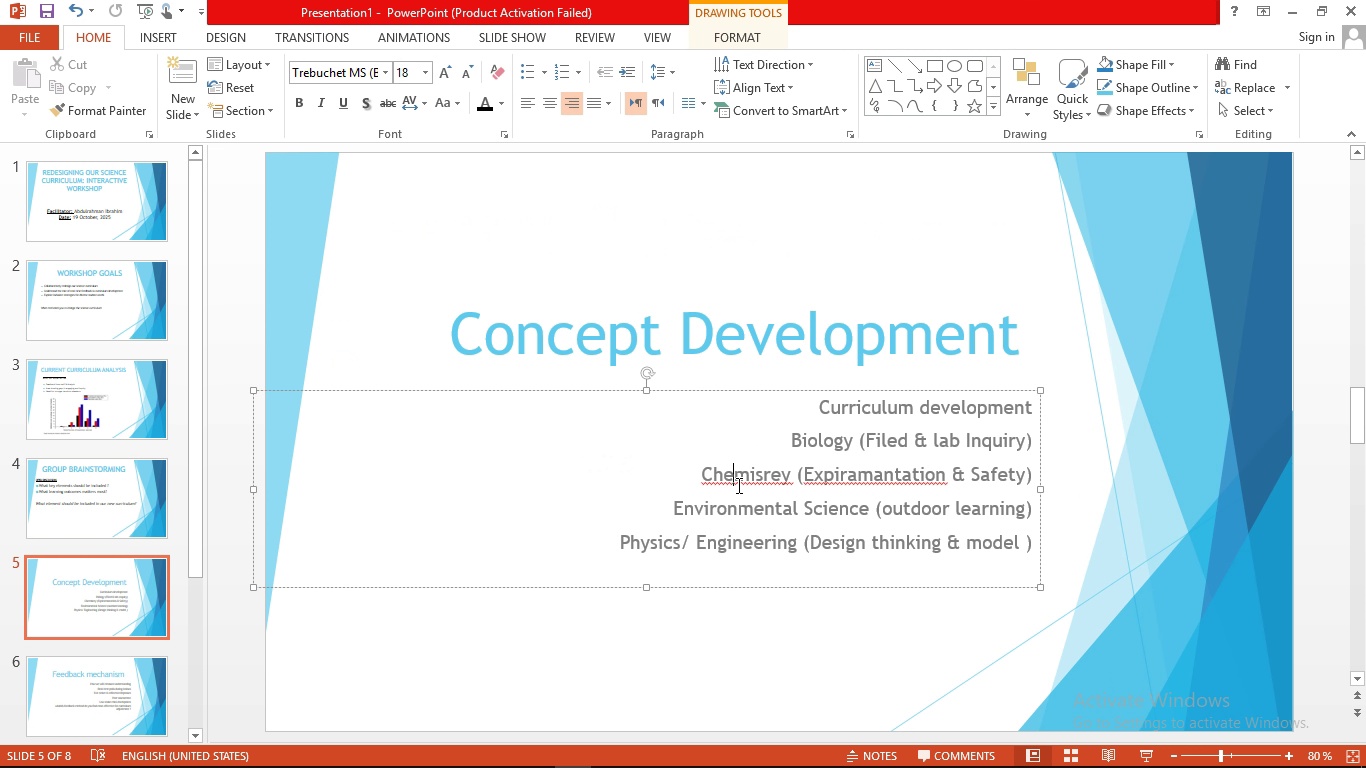 
right_click([737, 485])
 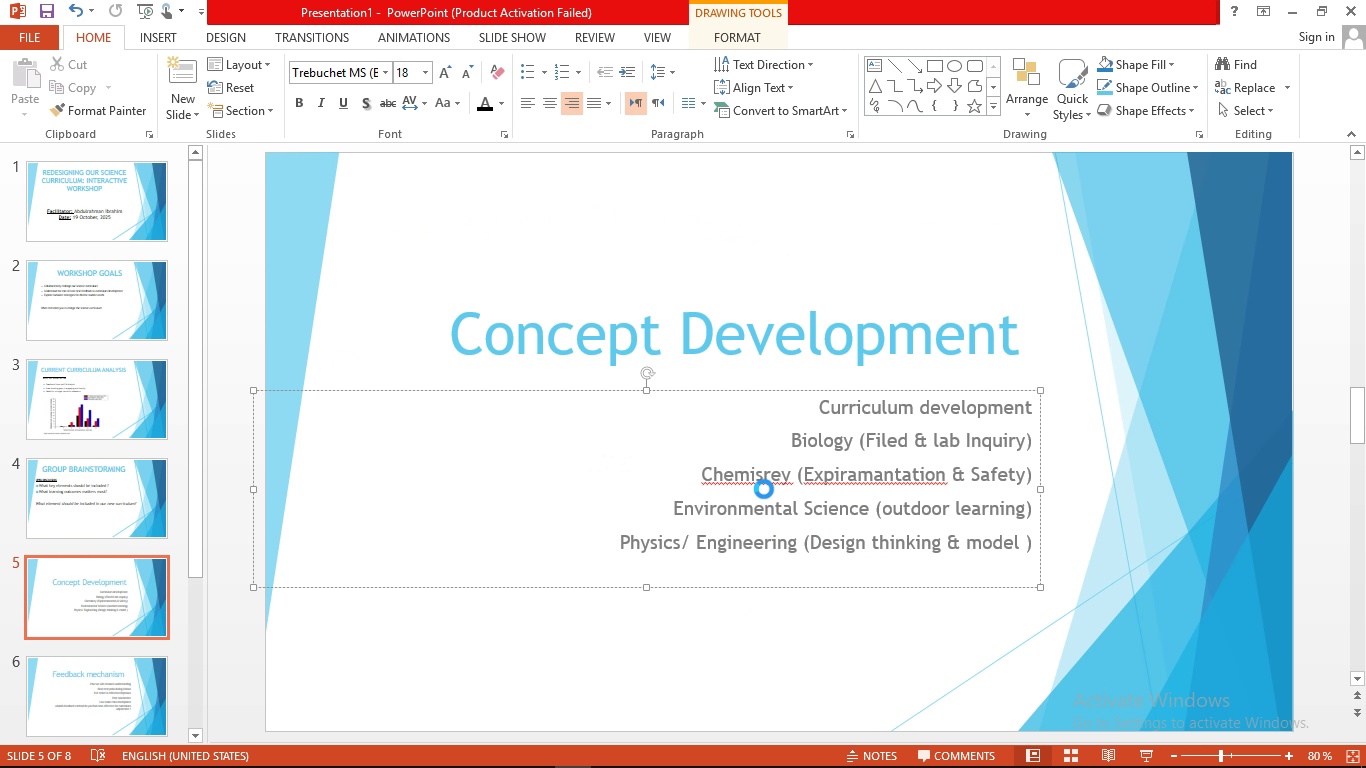 
left_click([764, 489])
 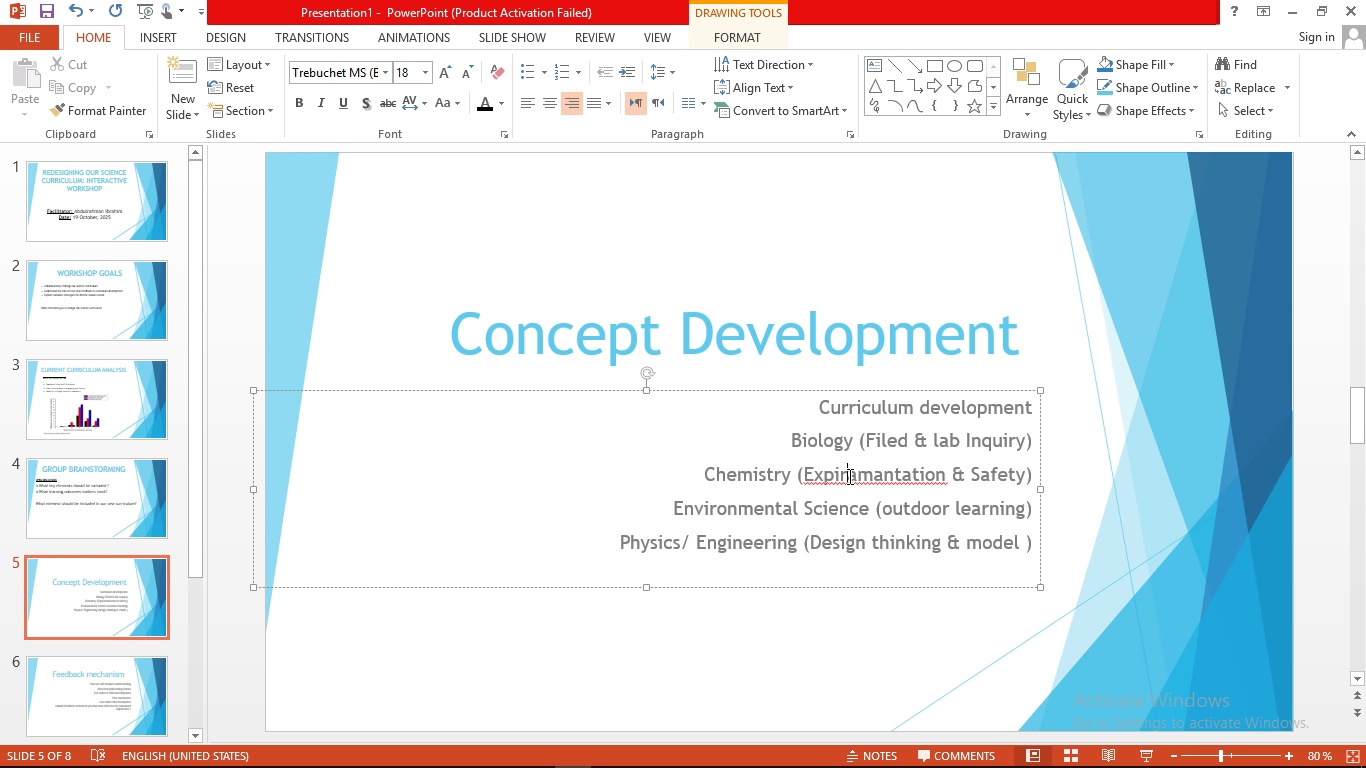 
right_click([848, 476])
 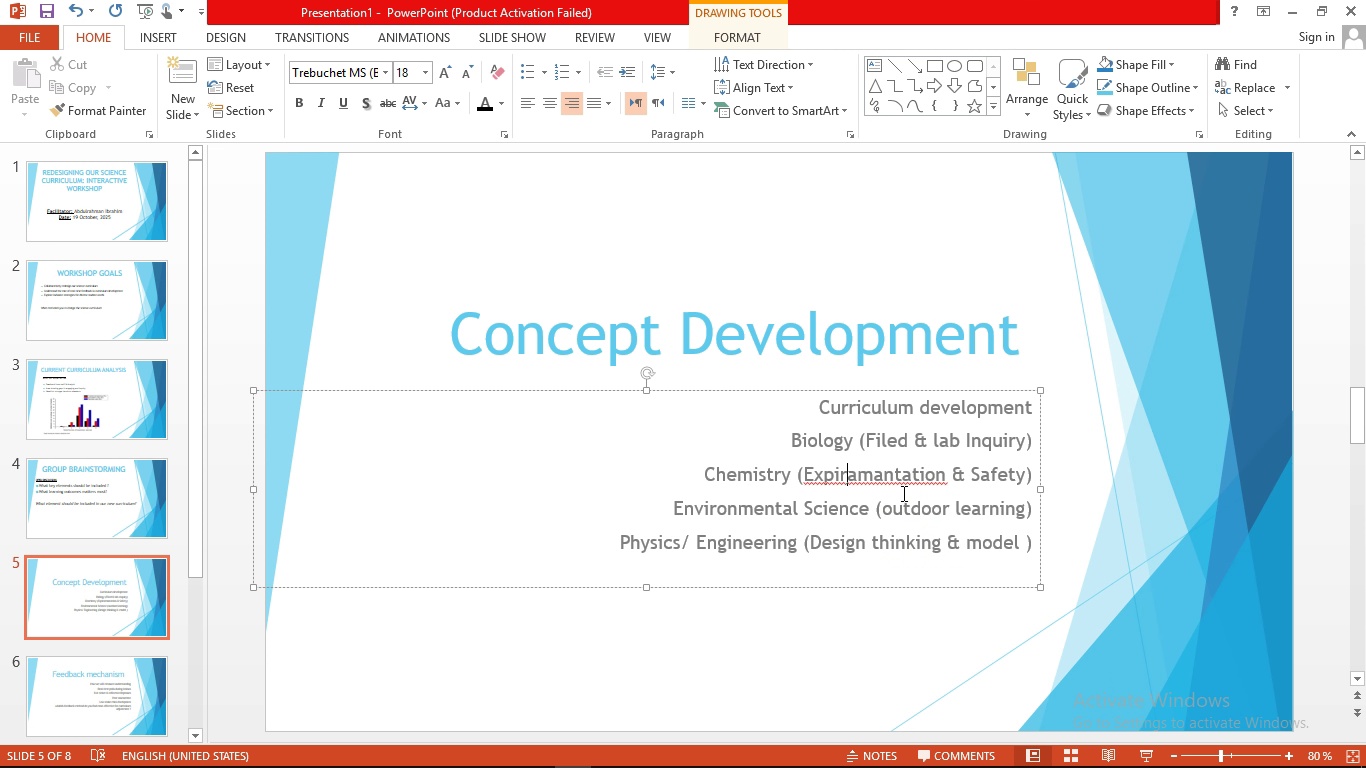 
left_click([902, 493])
 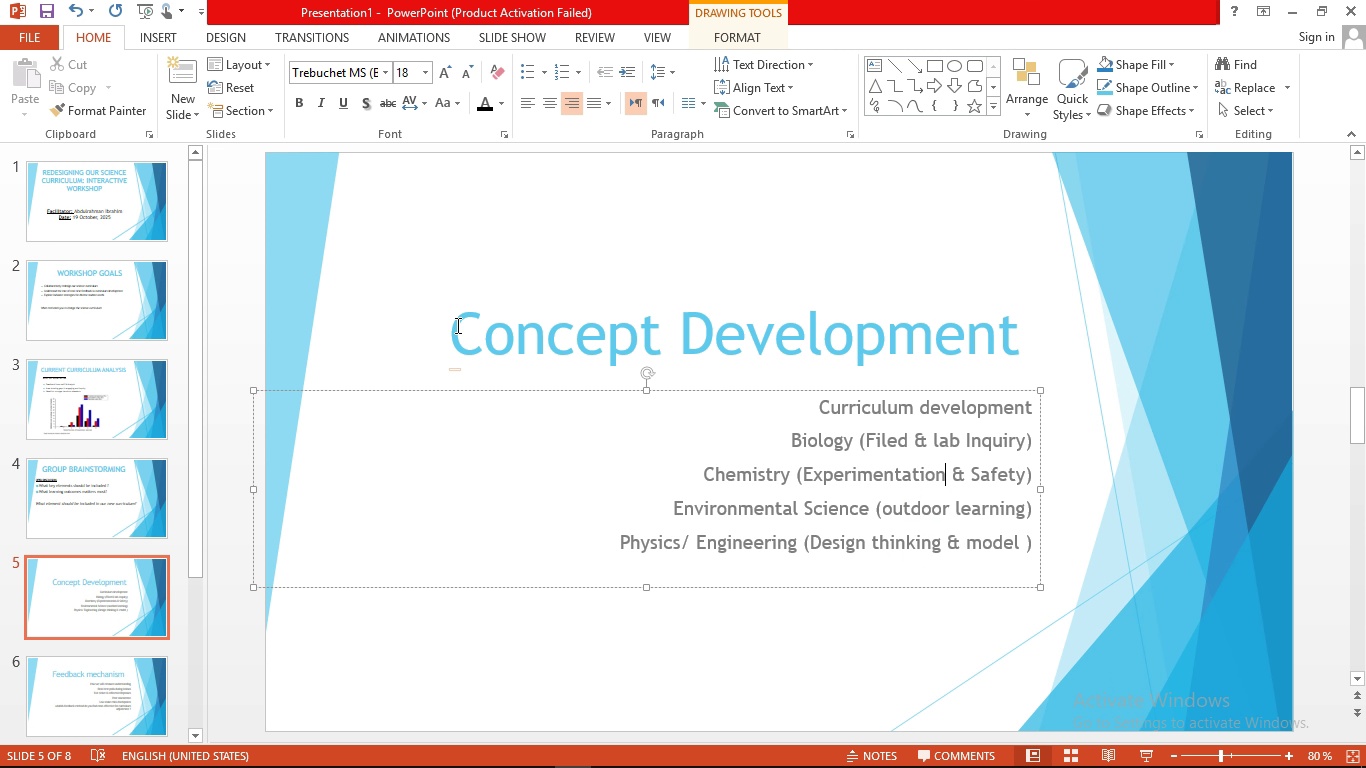 
left_click_drag(start_coordinate=[448, 325], to_coordinate=[996, 350])
 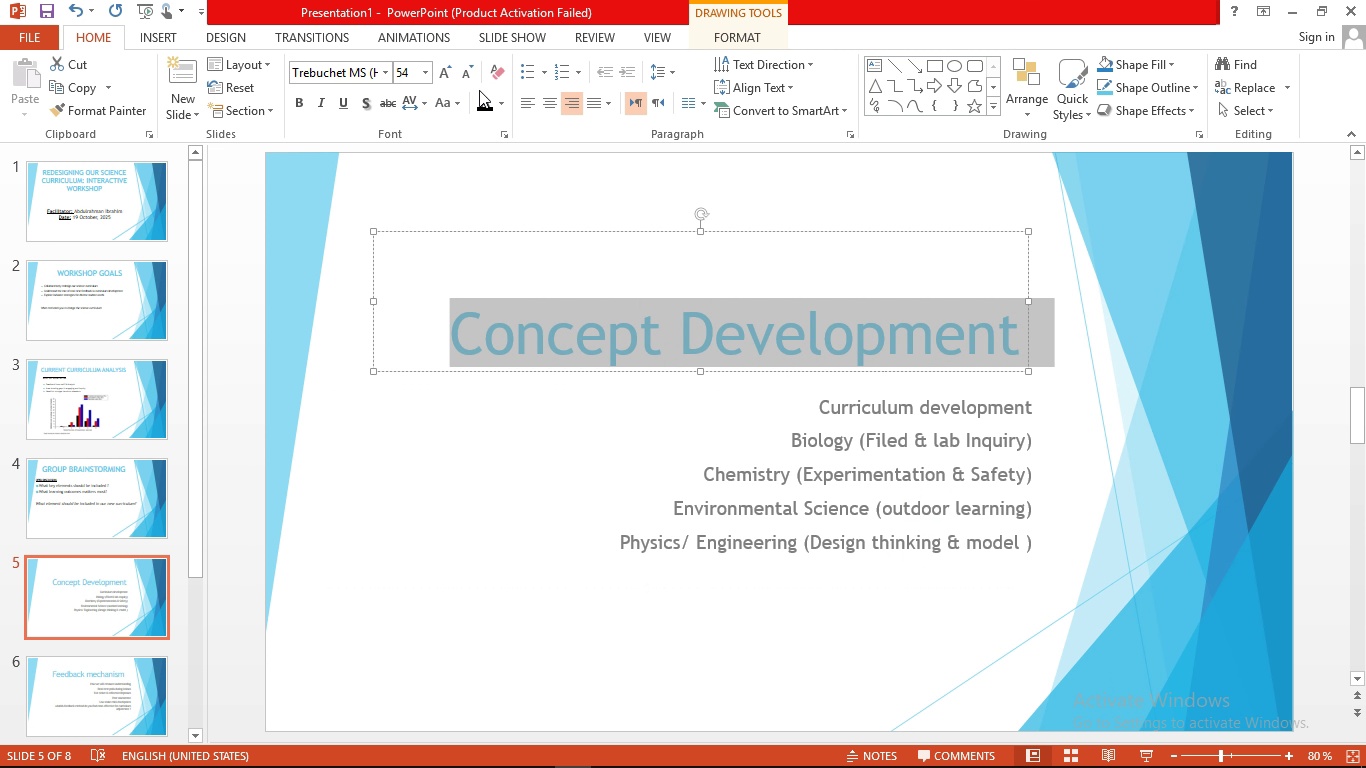 
left_click([456, 100])
 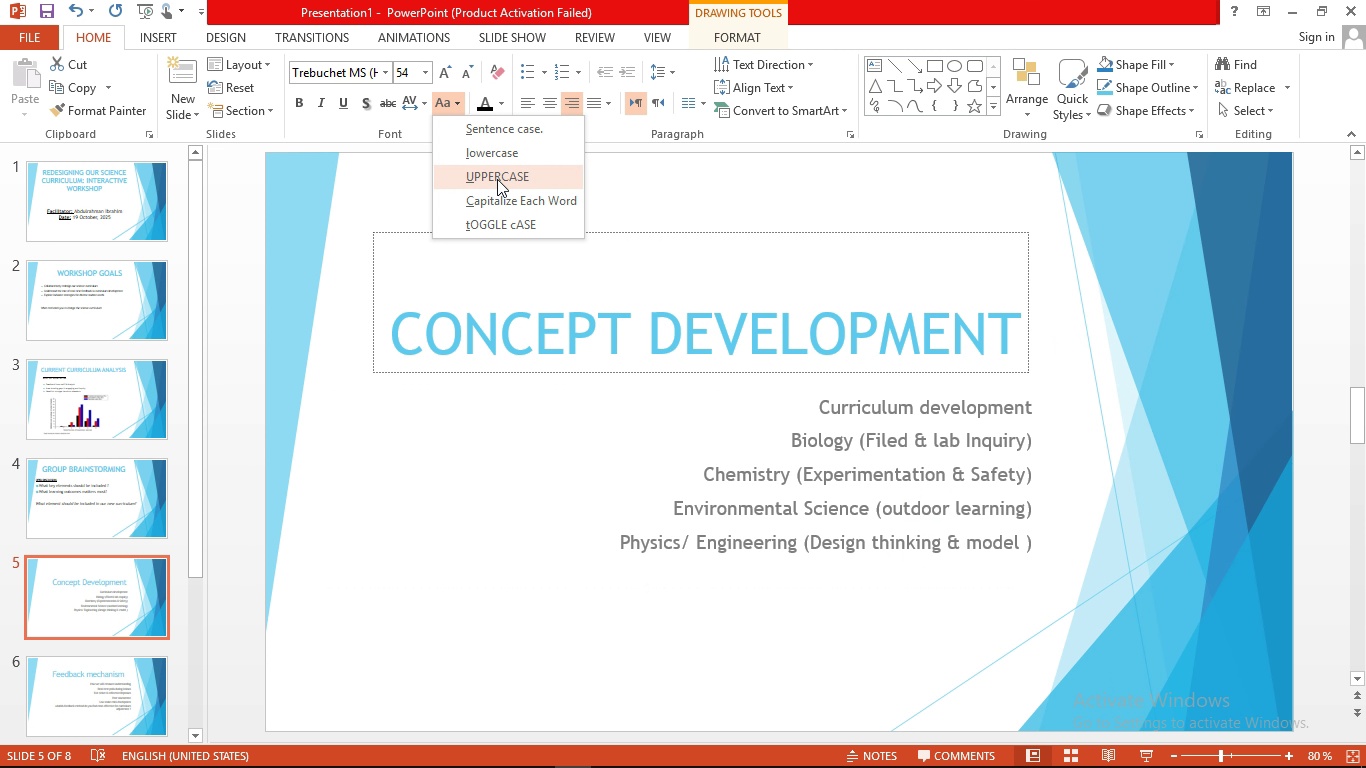 
left_click([497, 179])
 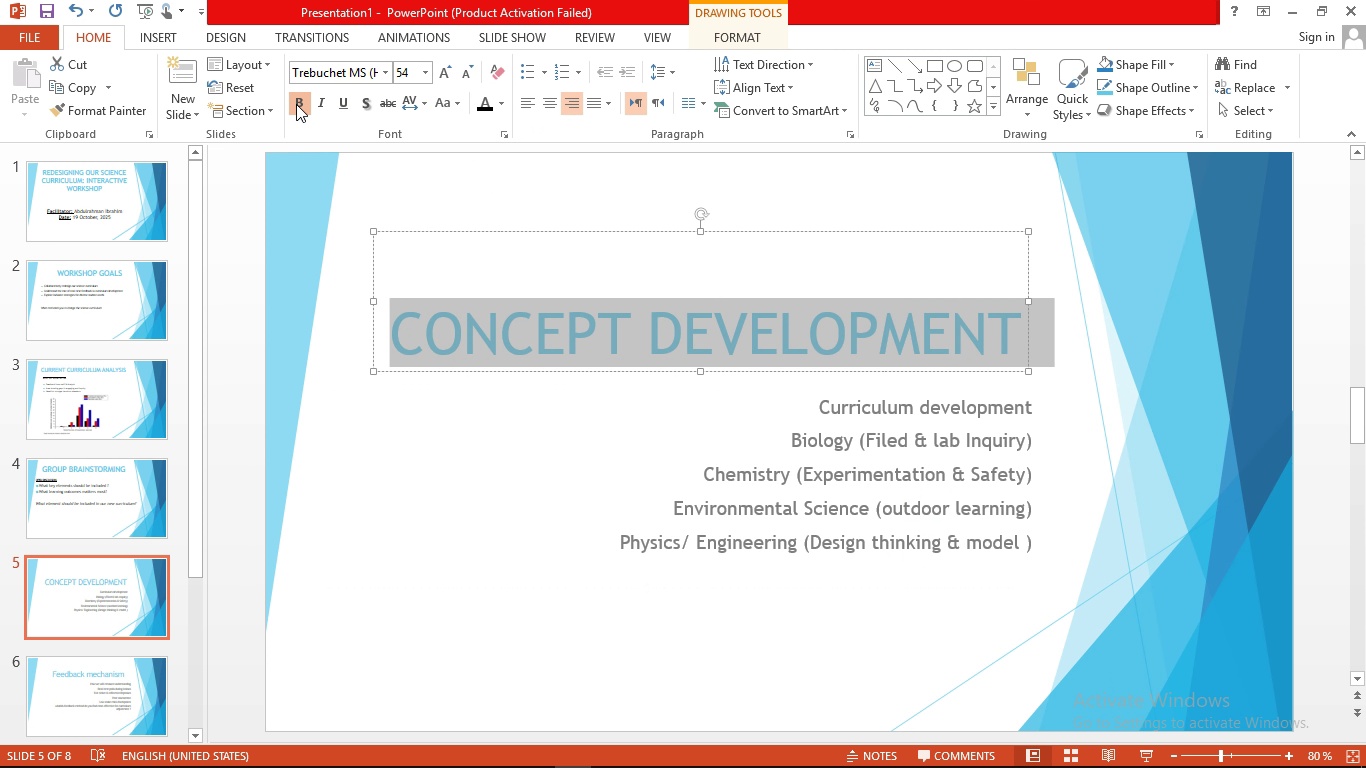 
left_click([296, 104])
 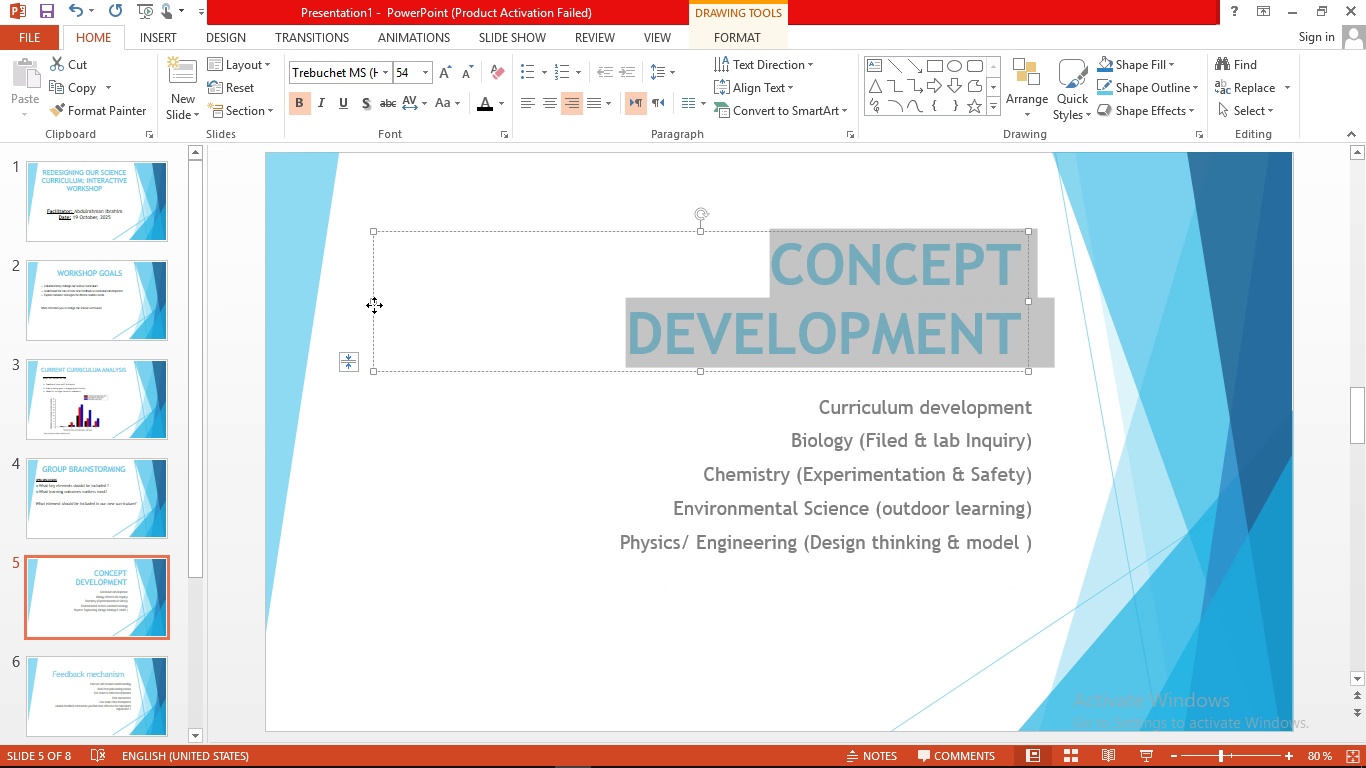 
left_click([374, 305])
 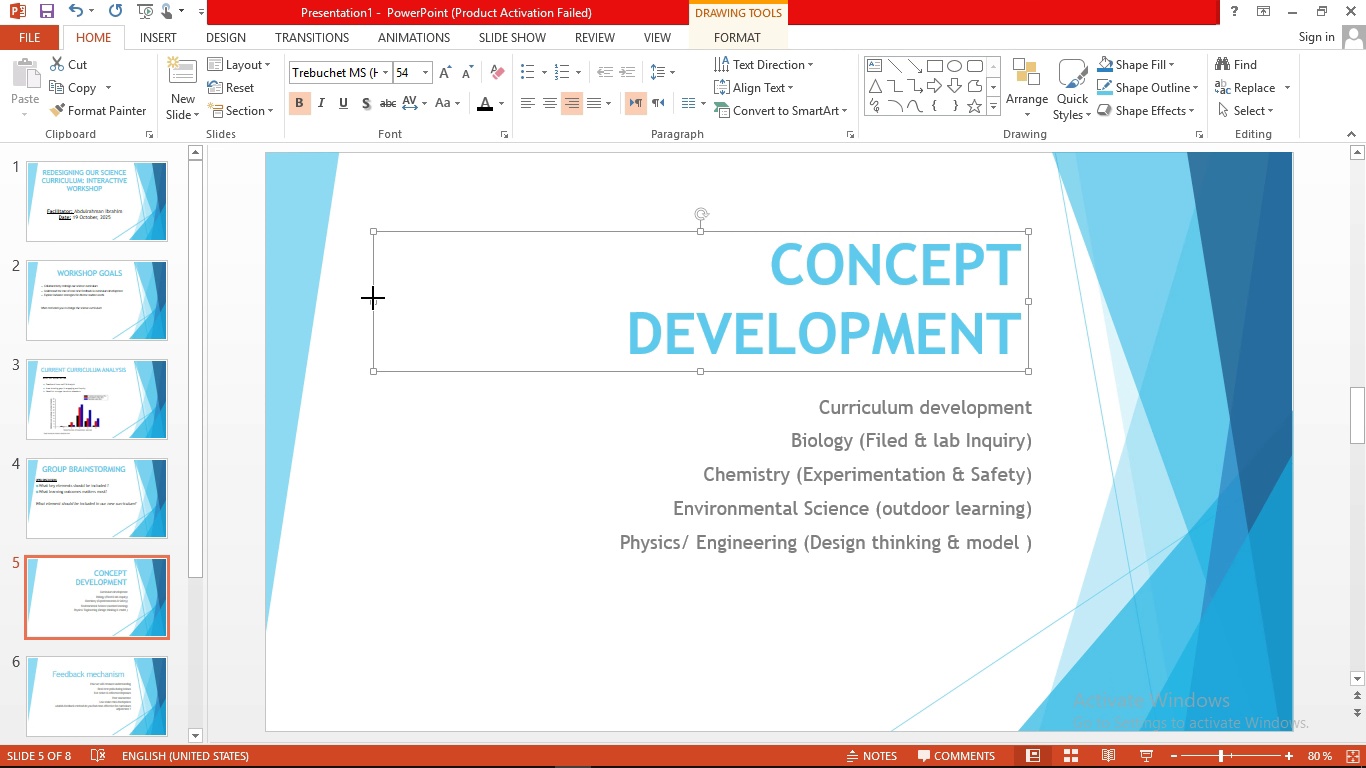 
left_click_drag(start_coordinate=[373, 298], to_coordinate=[319, 293])
 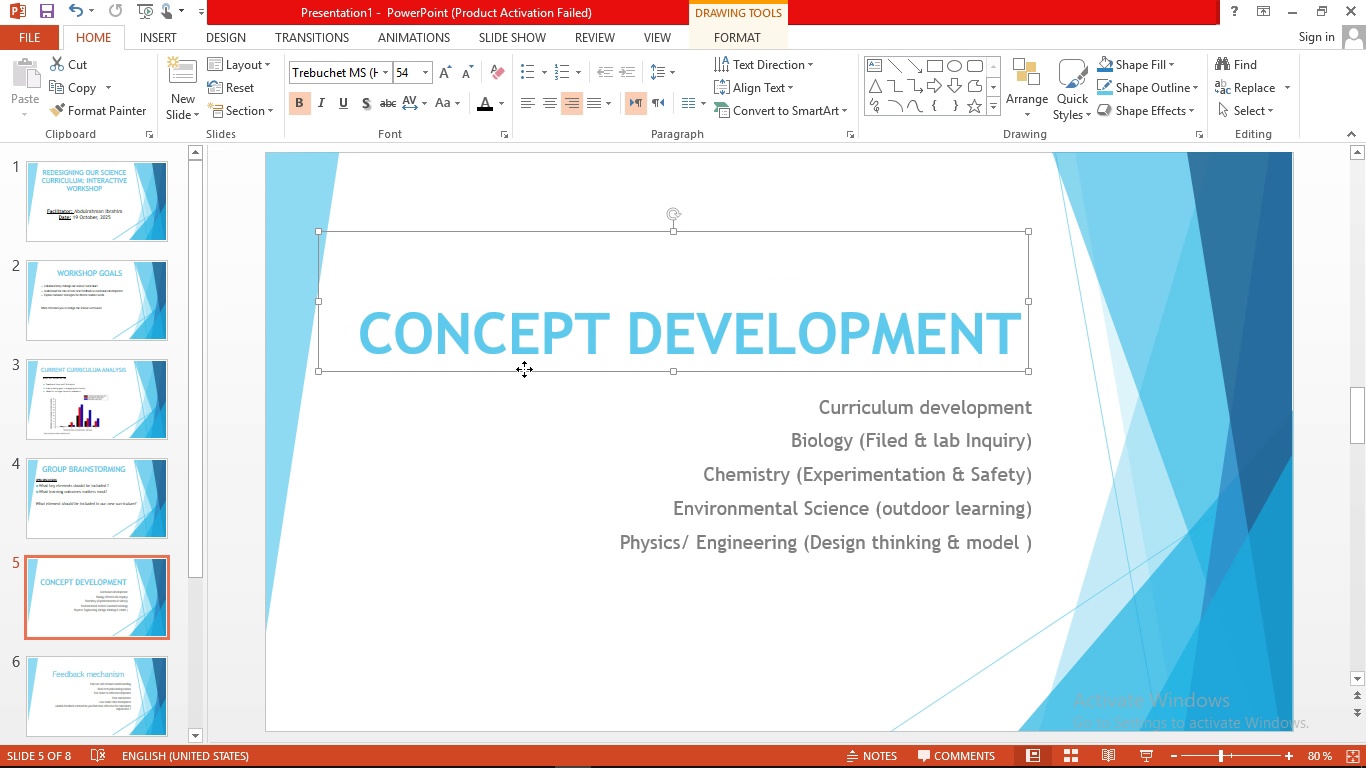 
left_click_drag(start_coordinate=[523, 372], to_coordinate=[544, 252])
 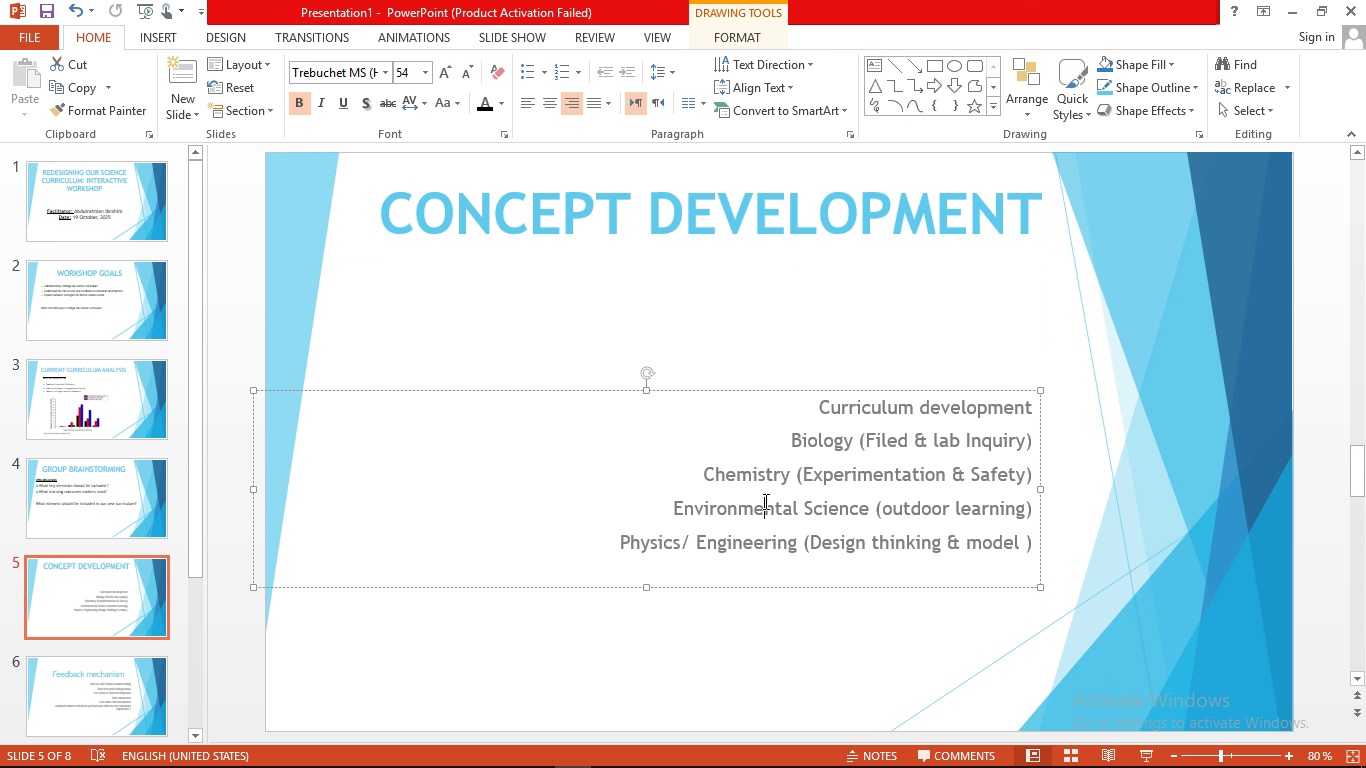 
left_click([764, 501])
 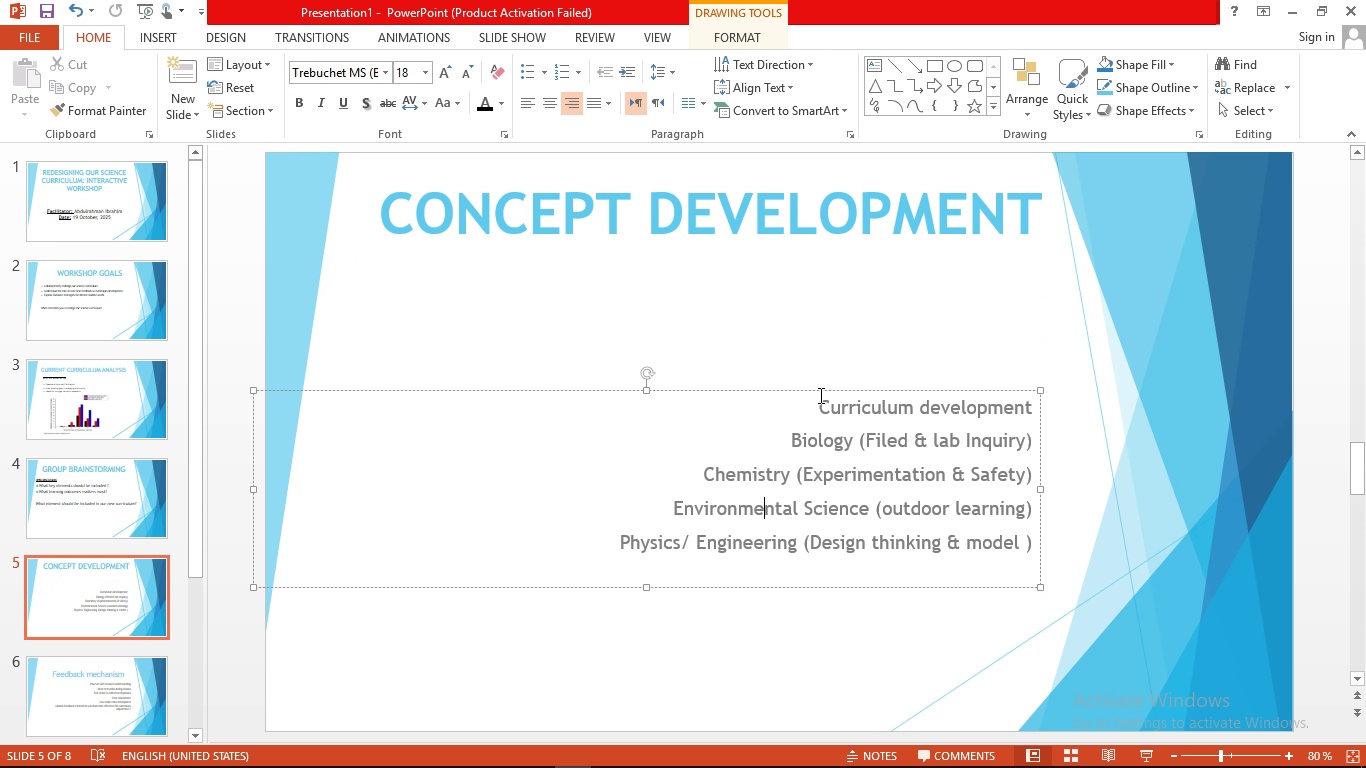 
left_click_drag(start_coordinate=[813, 406], to_coordinate=[1042, 571])
 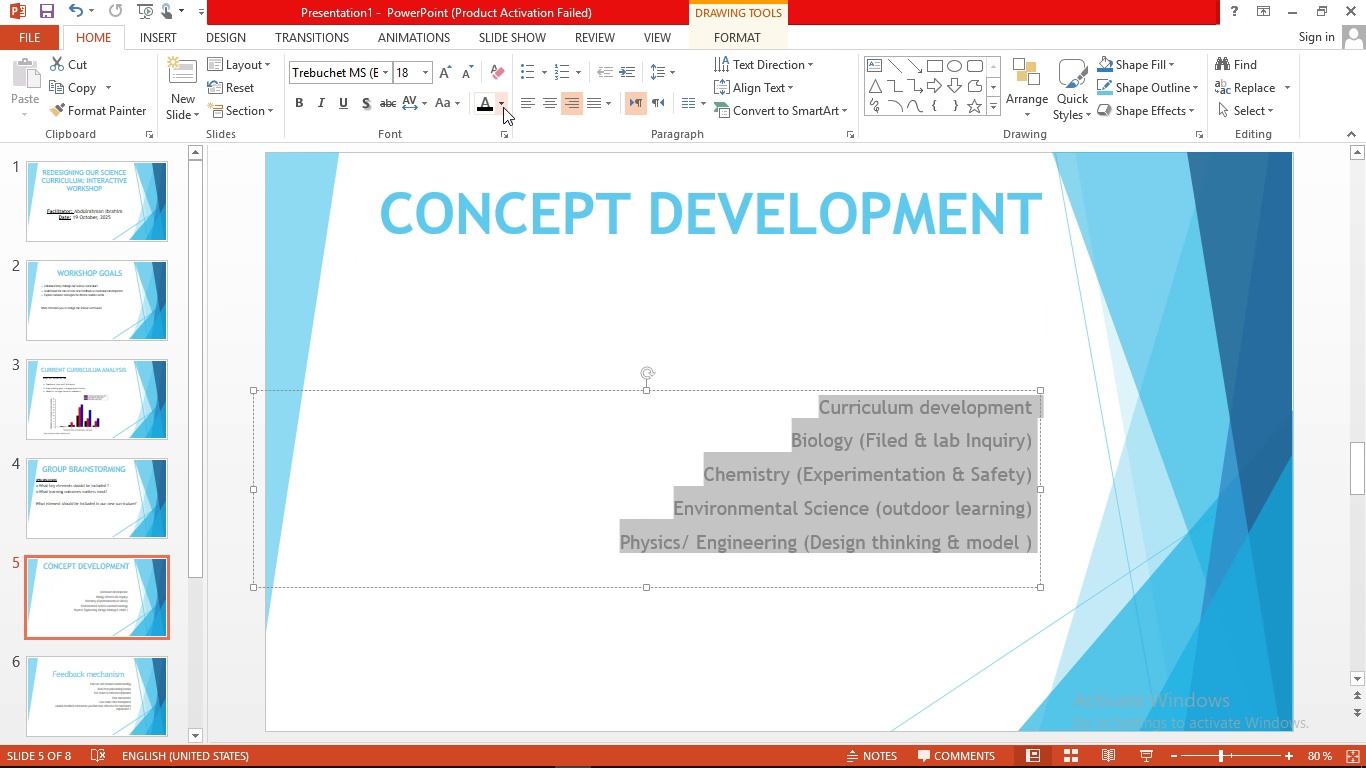 
left_click([503, 107])
 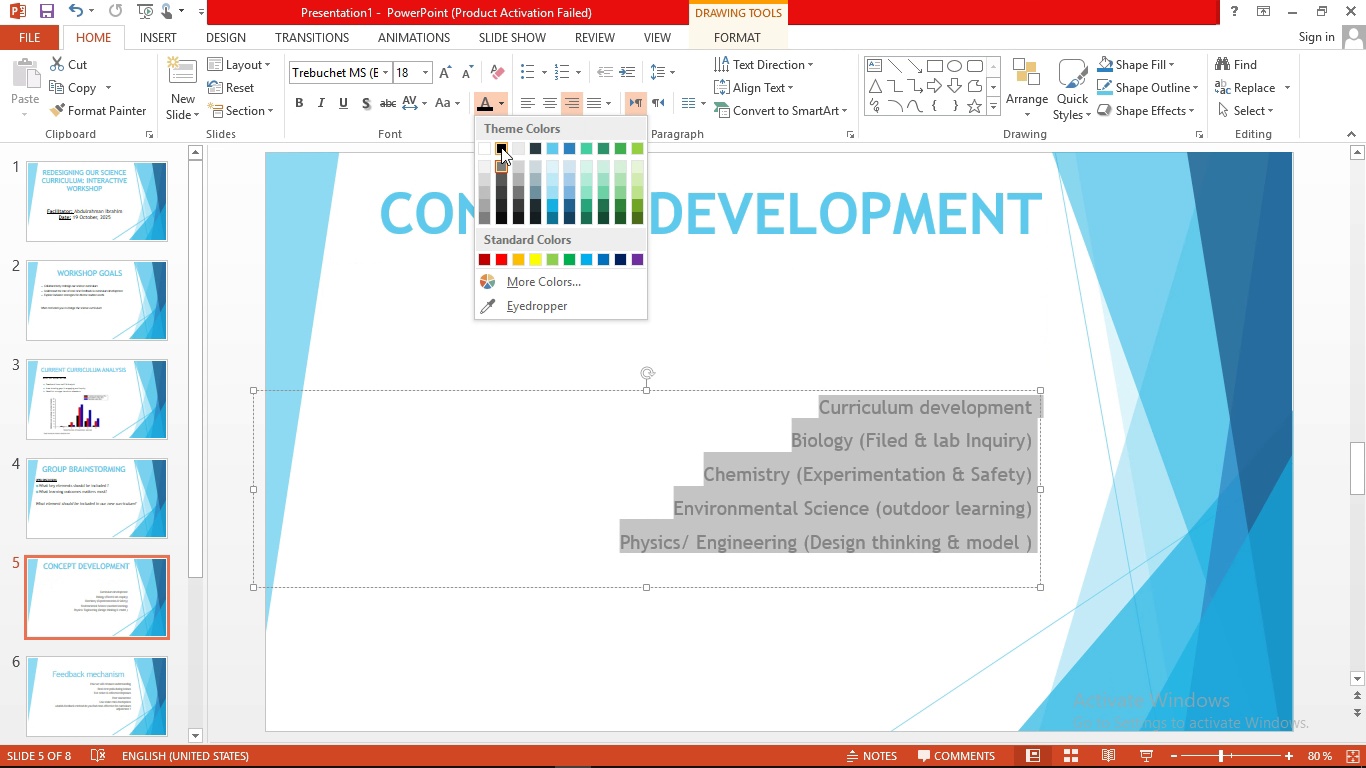 
left_click([501, 147])
 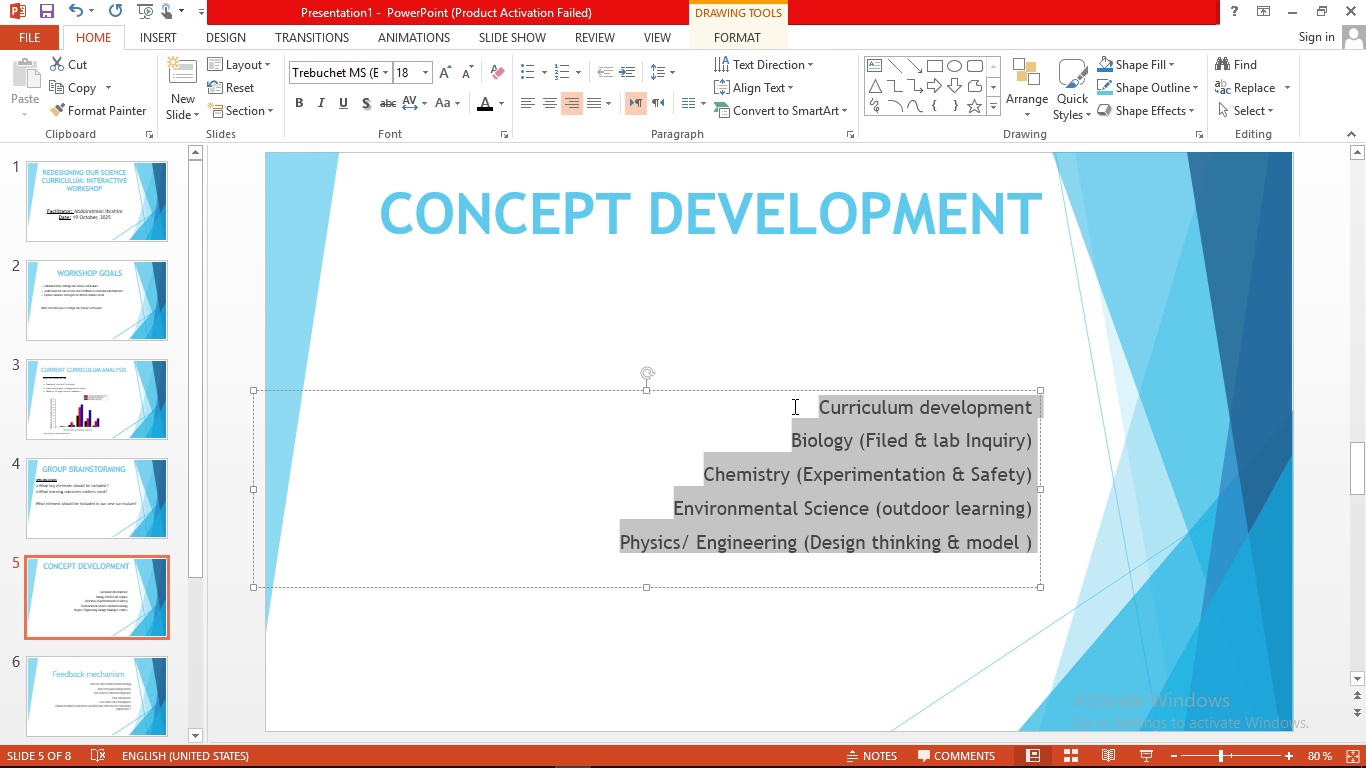 
wait(5.07)
 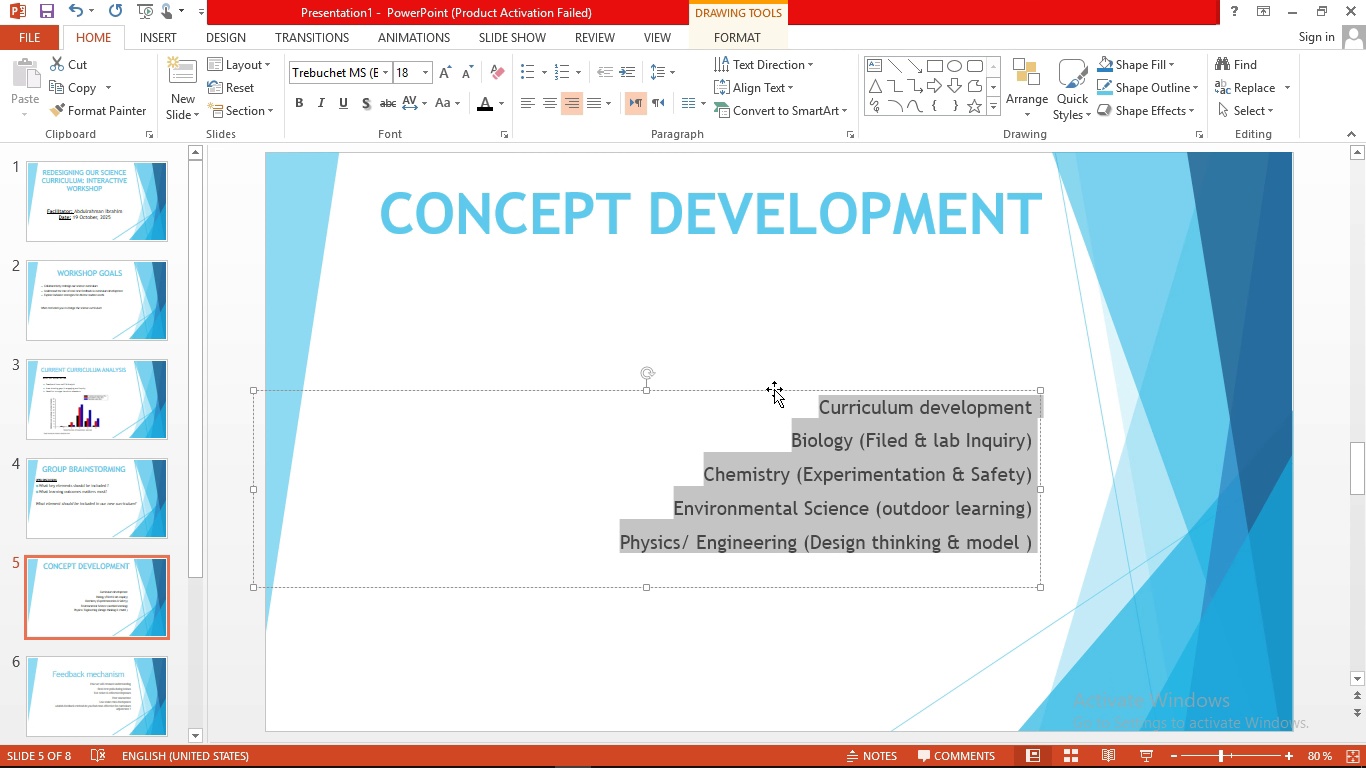 
left_click([530, 102])
 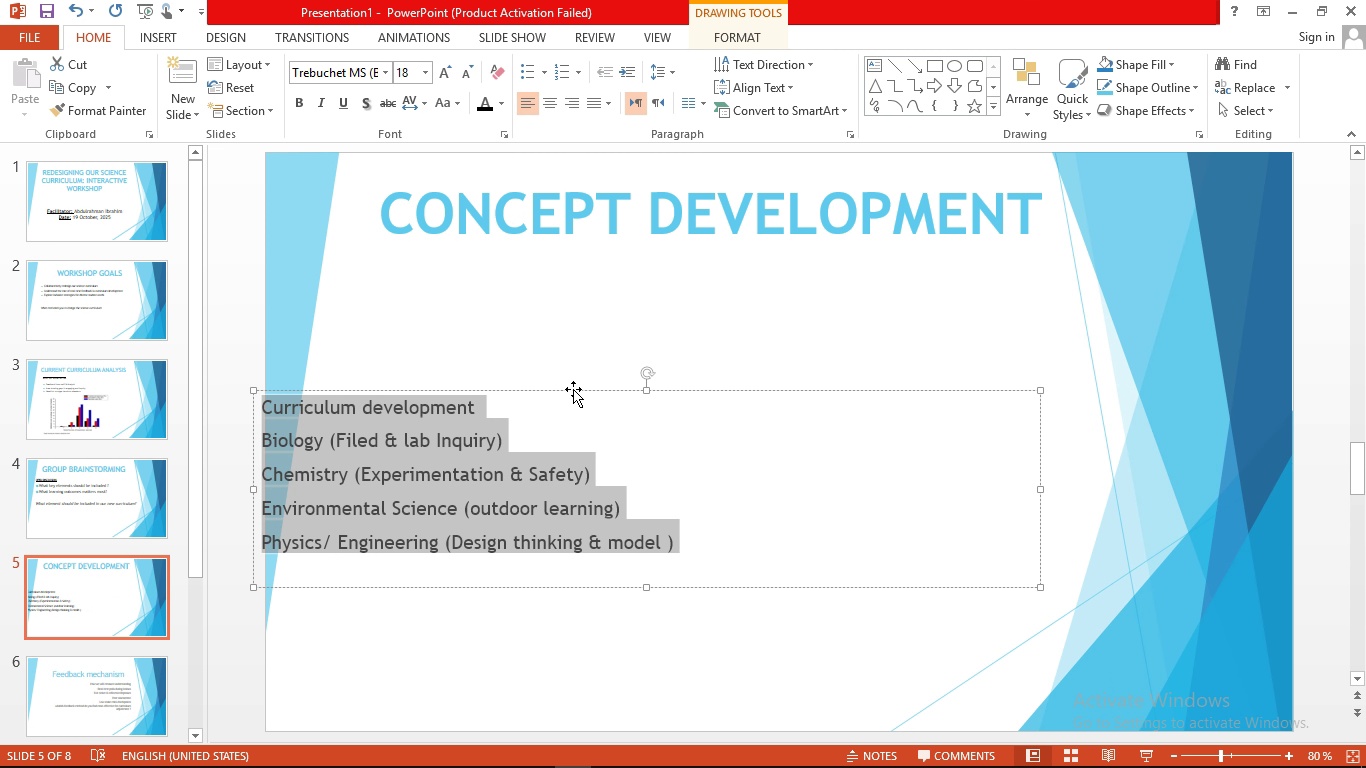 
left_click_drag(start_coordinate=[573, 389], to_coordinate=[677, 284])
 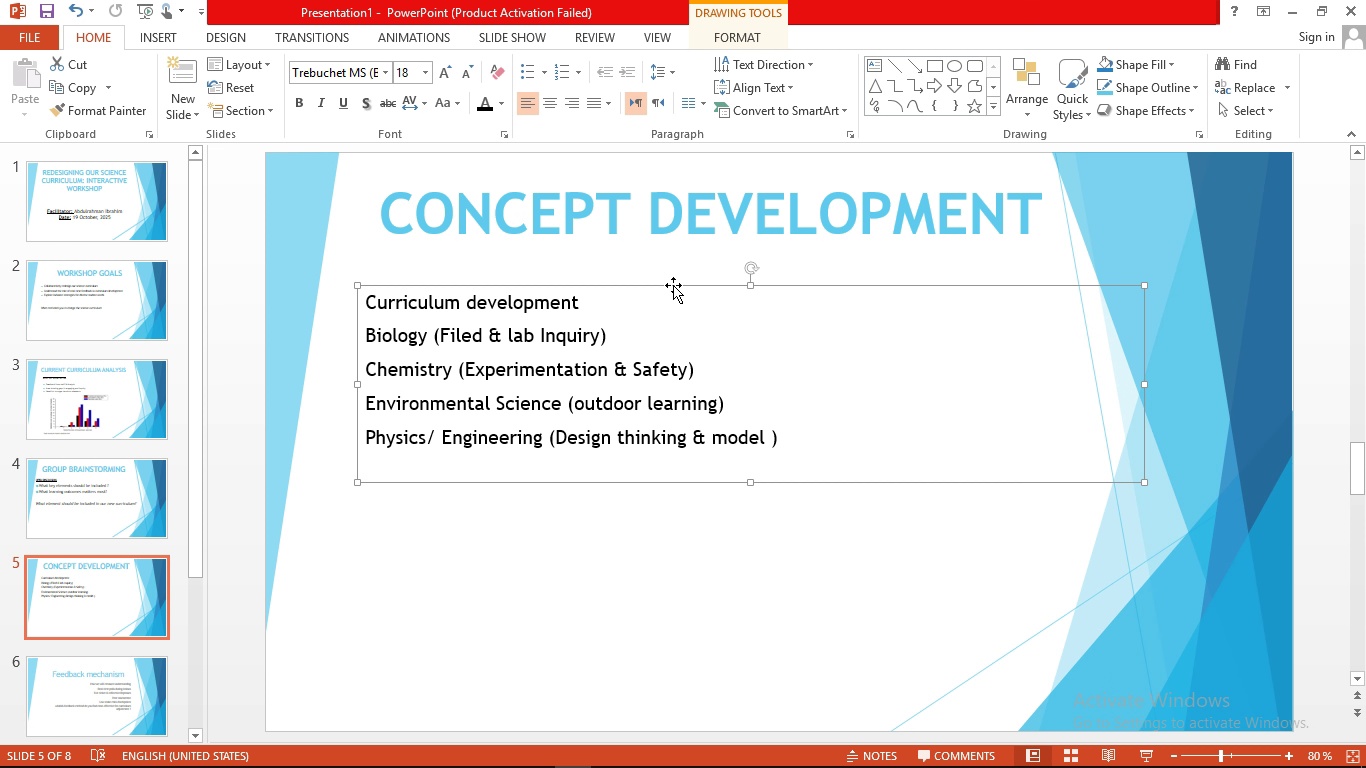 
wait(11.96)
 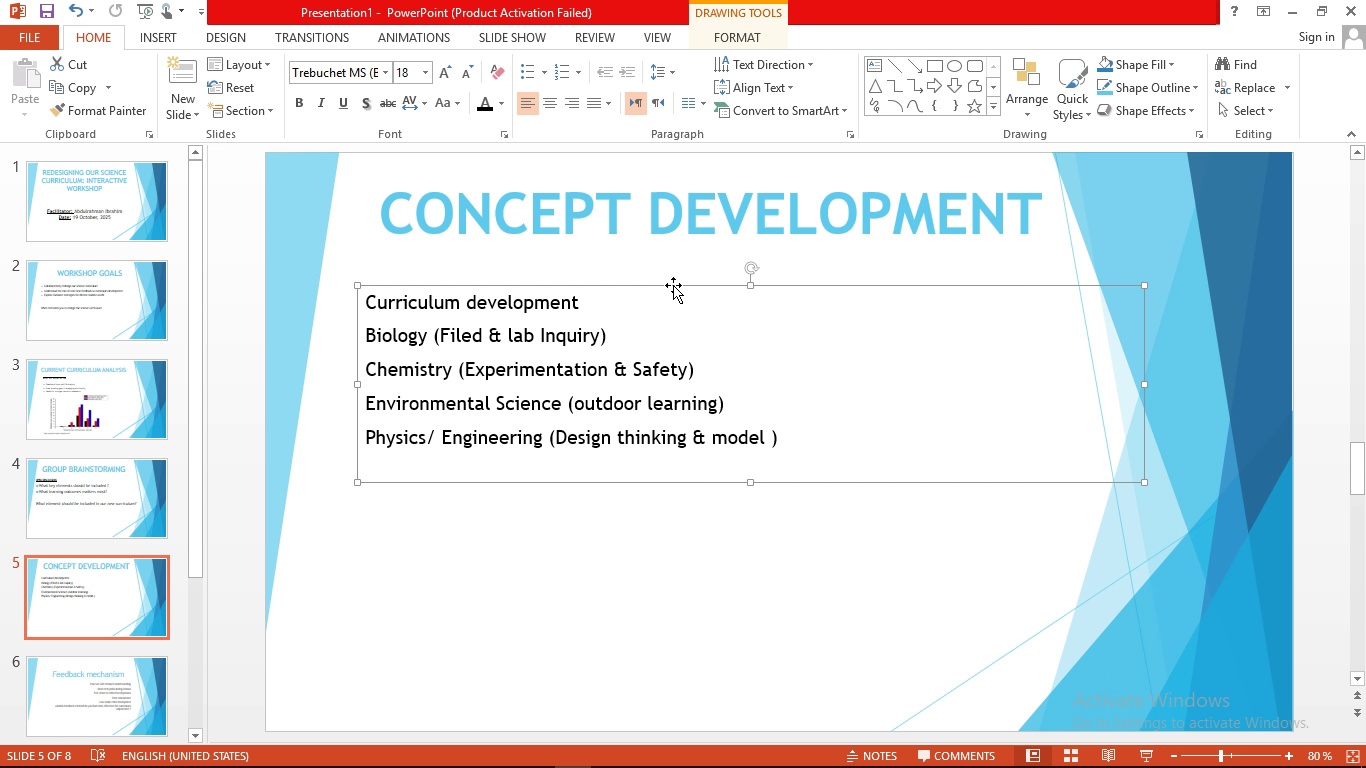 
left_click_drag(start_coordinate=[578, 301], to_coordinate=[325, 282])
 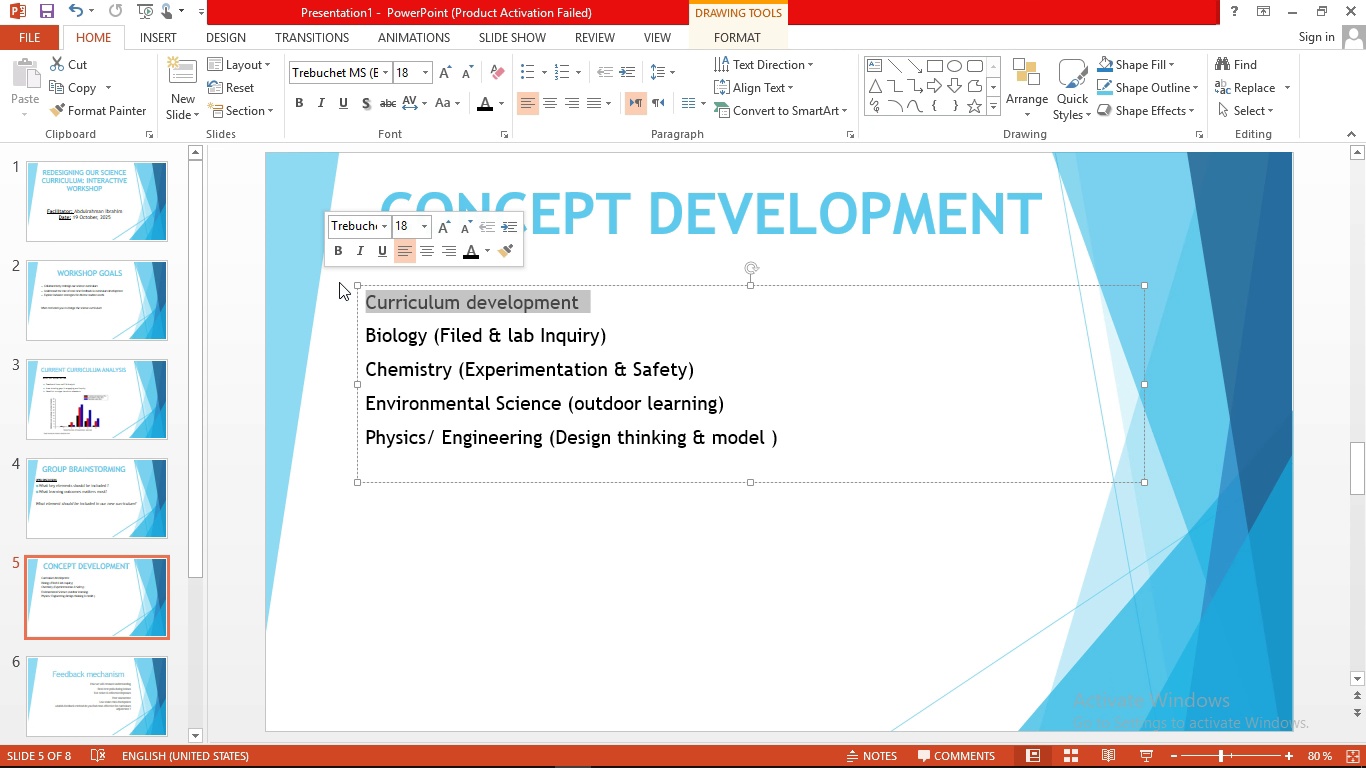 
wait(11.07)
 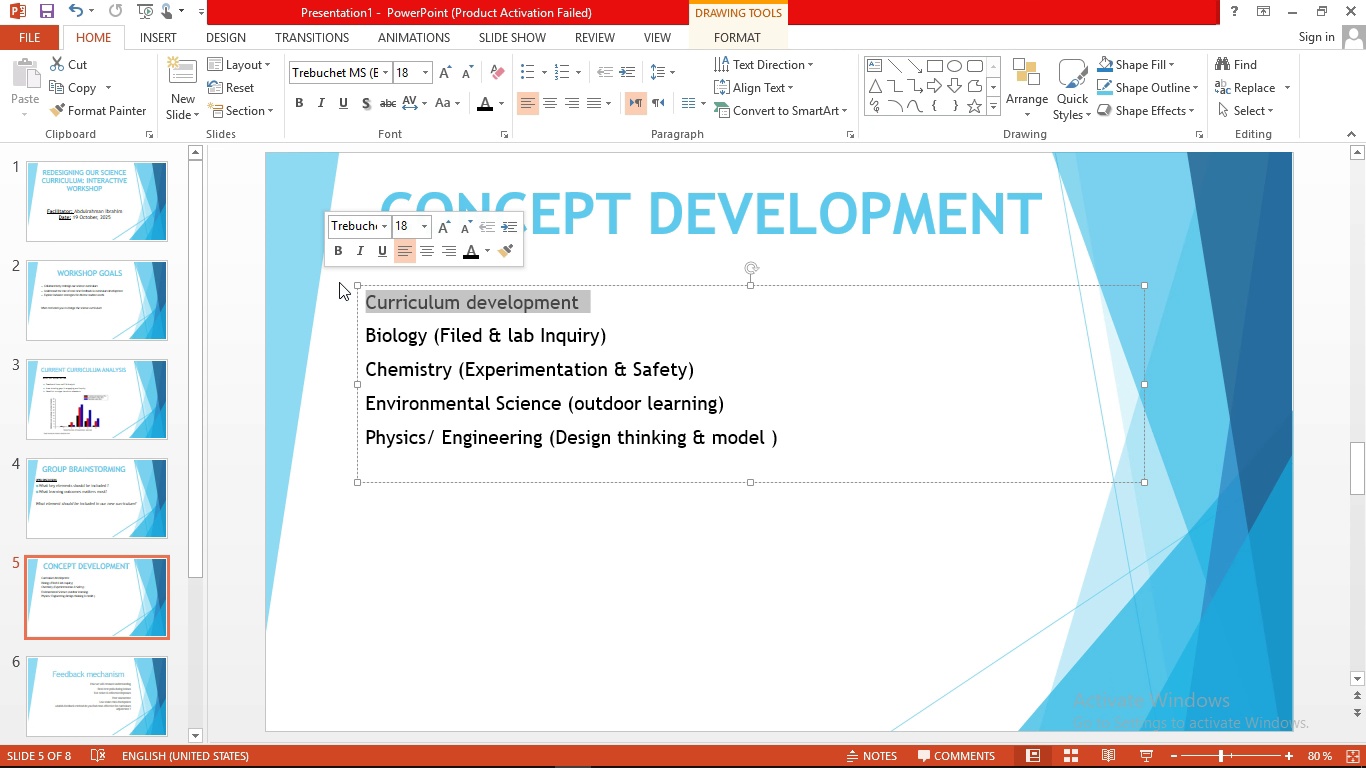 
double_click([526, 310])
 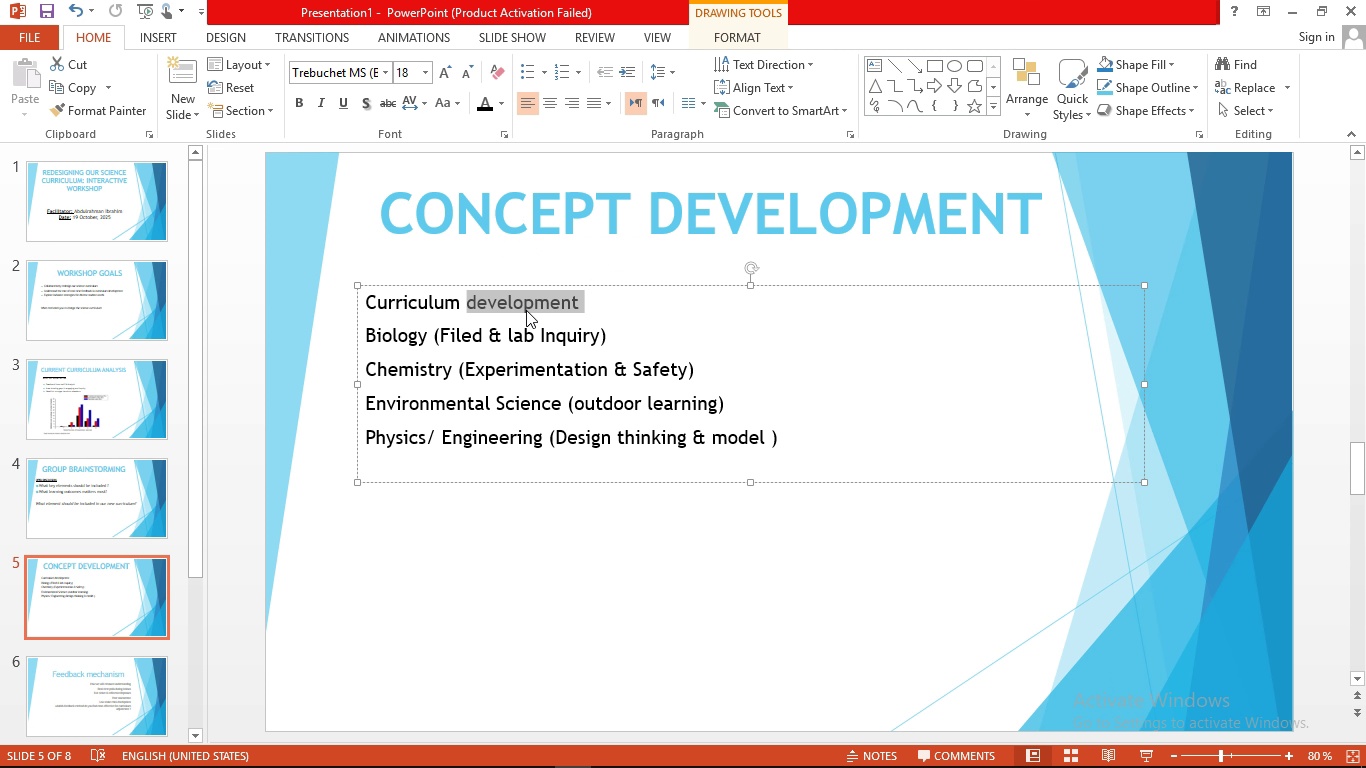 
type(Components )
 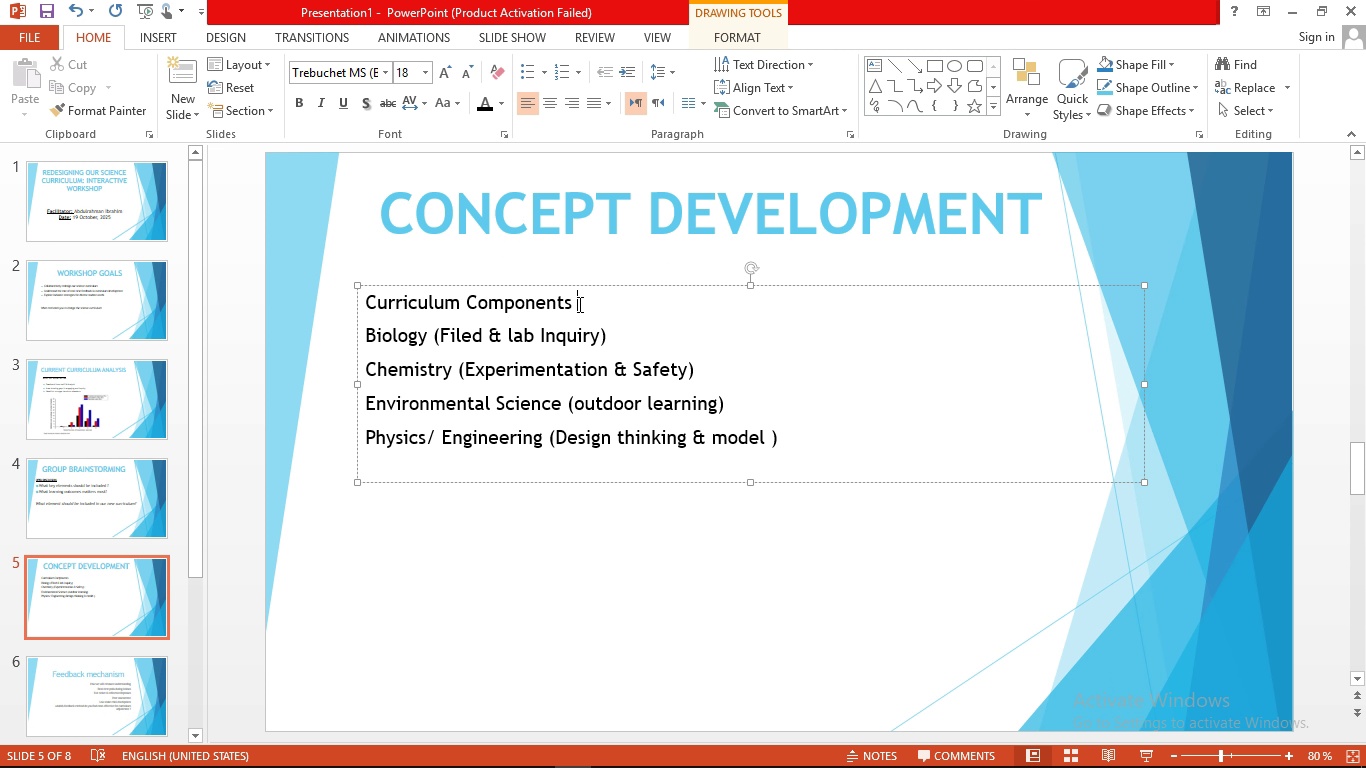 
left_click_drag(start_coordinate=[575, 305], to_coordinate=[380, 296])
 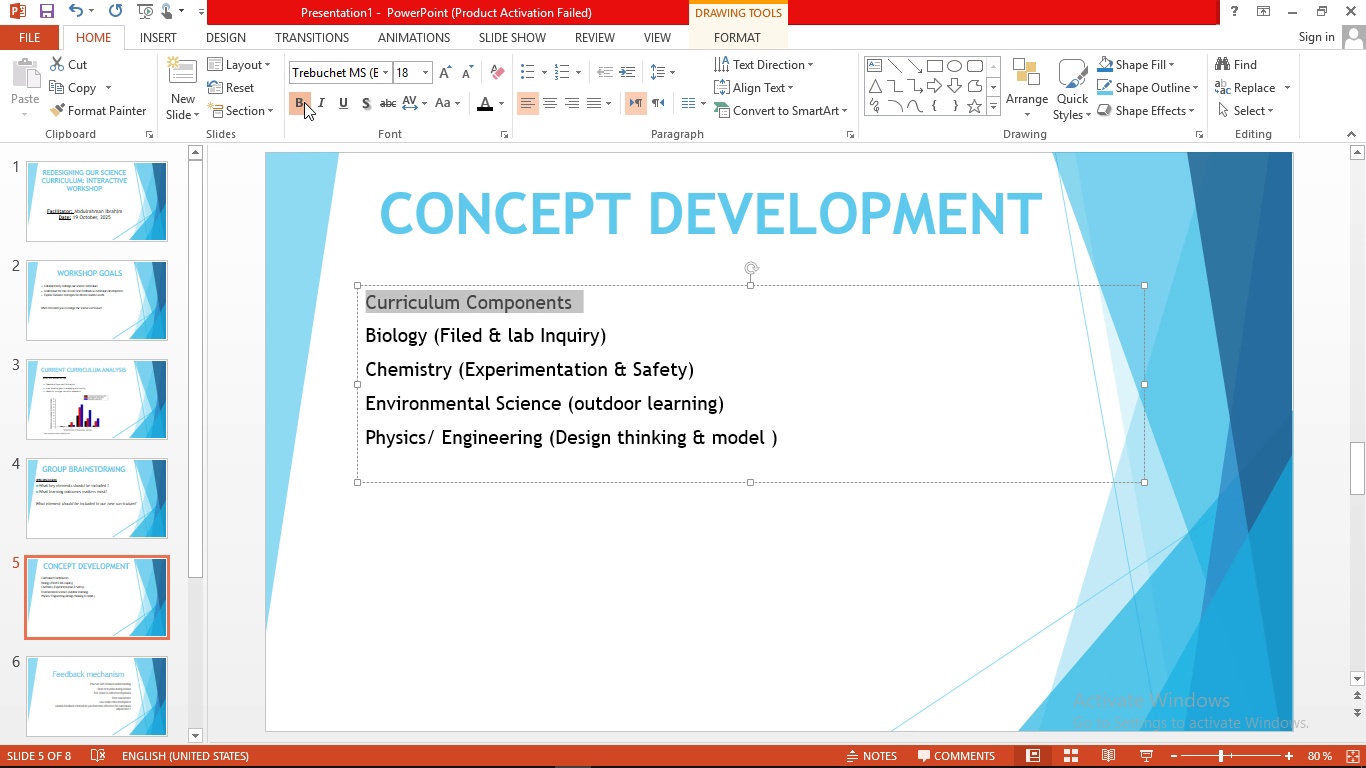 
left_click([304, 102])
 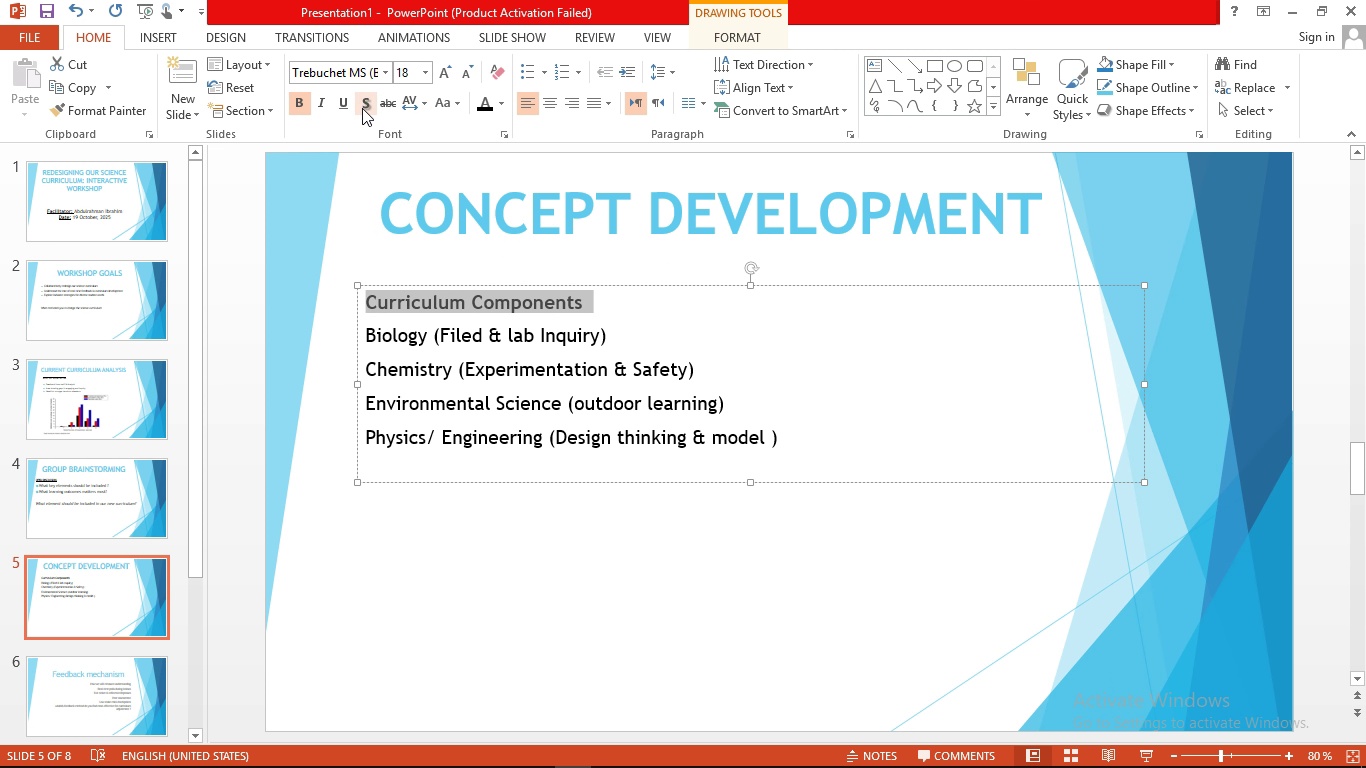 
left_click_drag(start_coordinate=[360, 109], to_coordinate=[354, 110])
 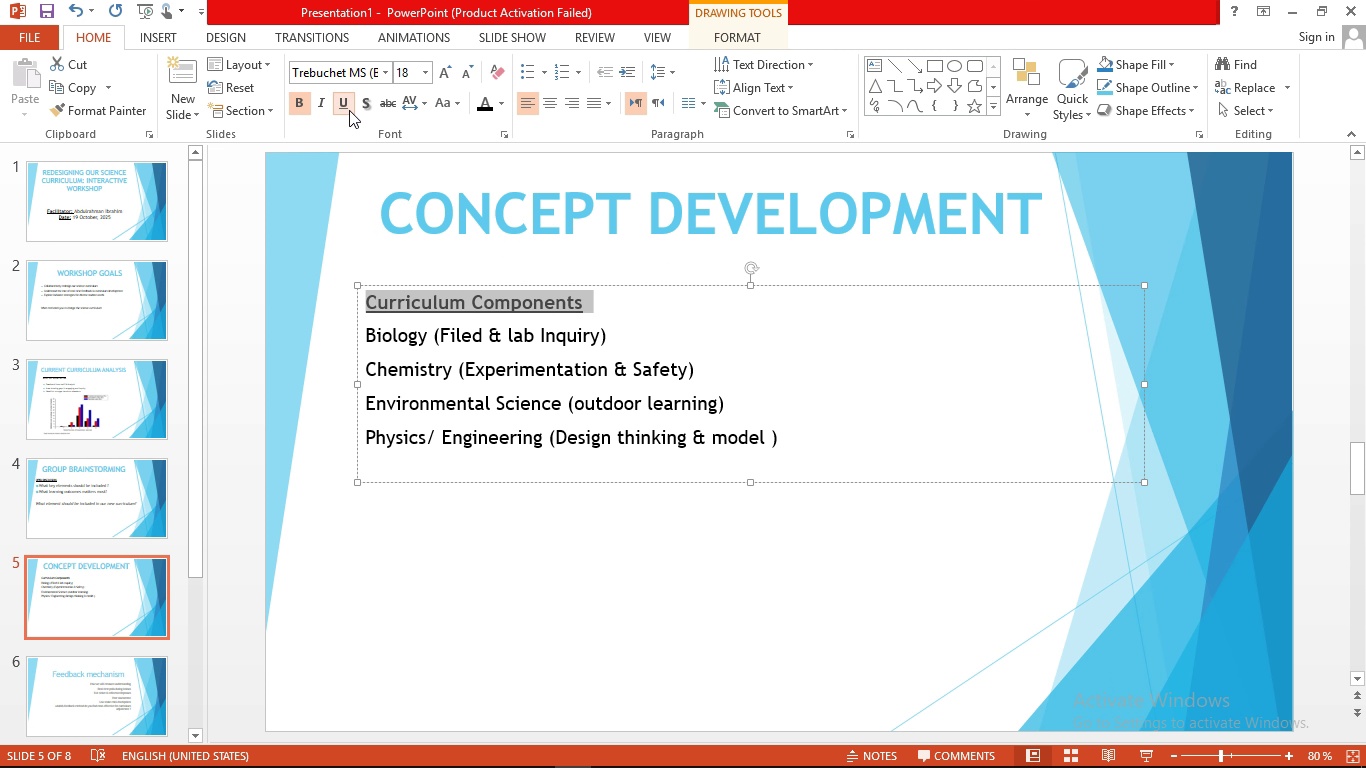 
double_click([349, 110])
 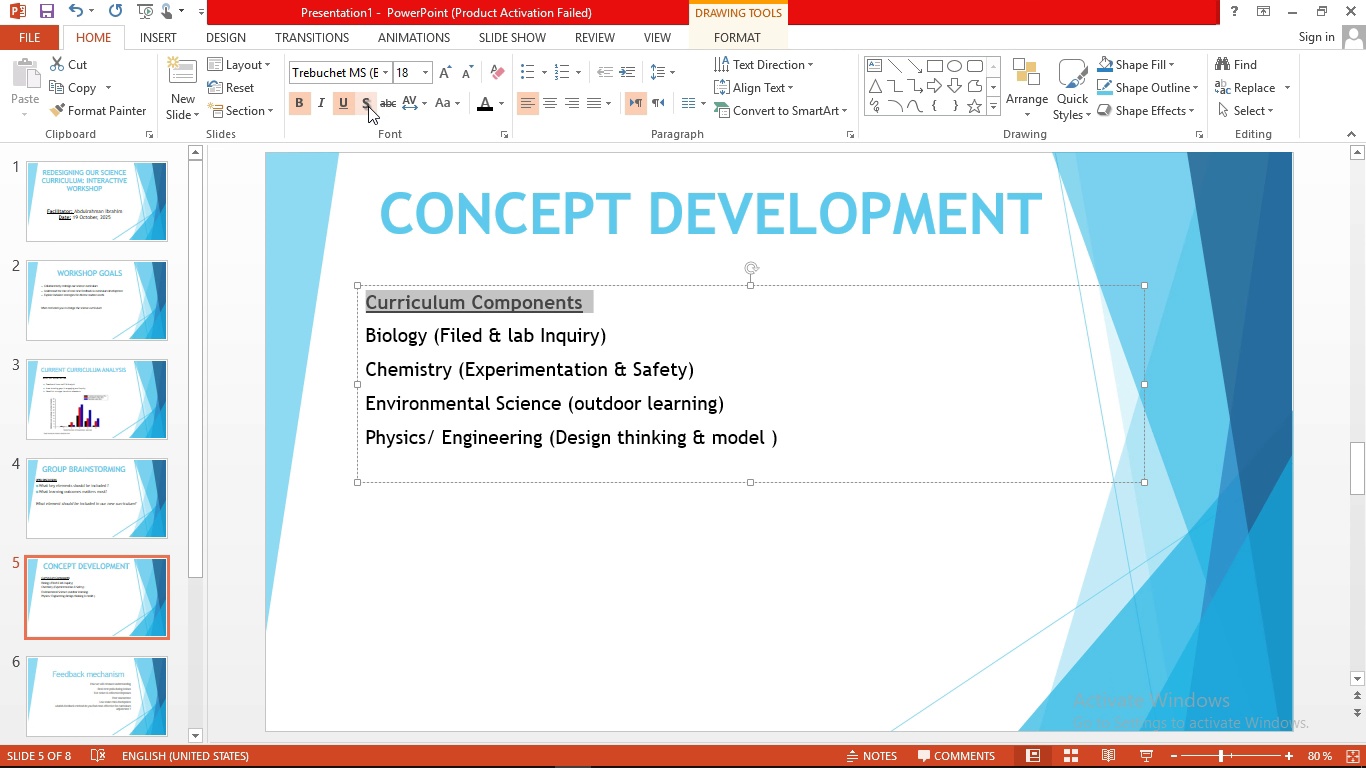 
left_click([368, 106])
 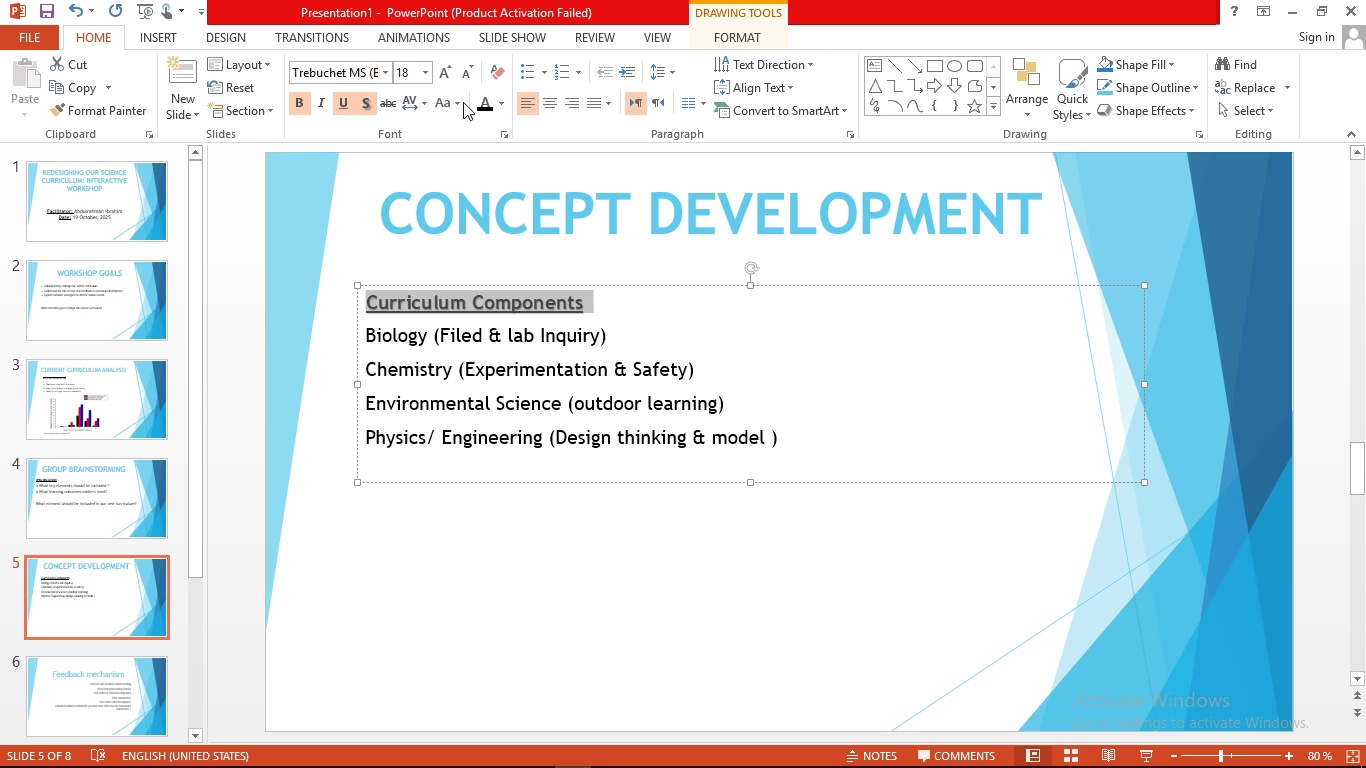 
left_click([456, 103])
 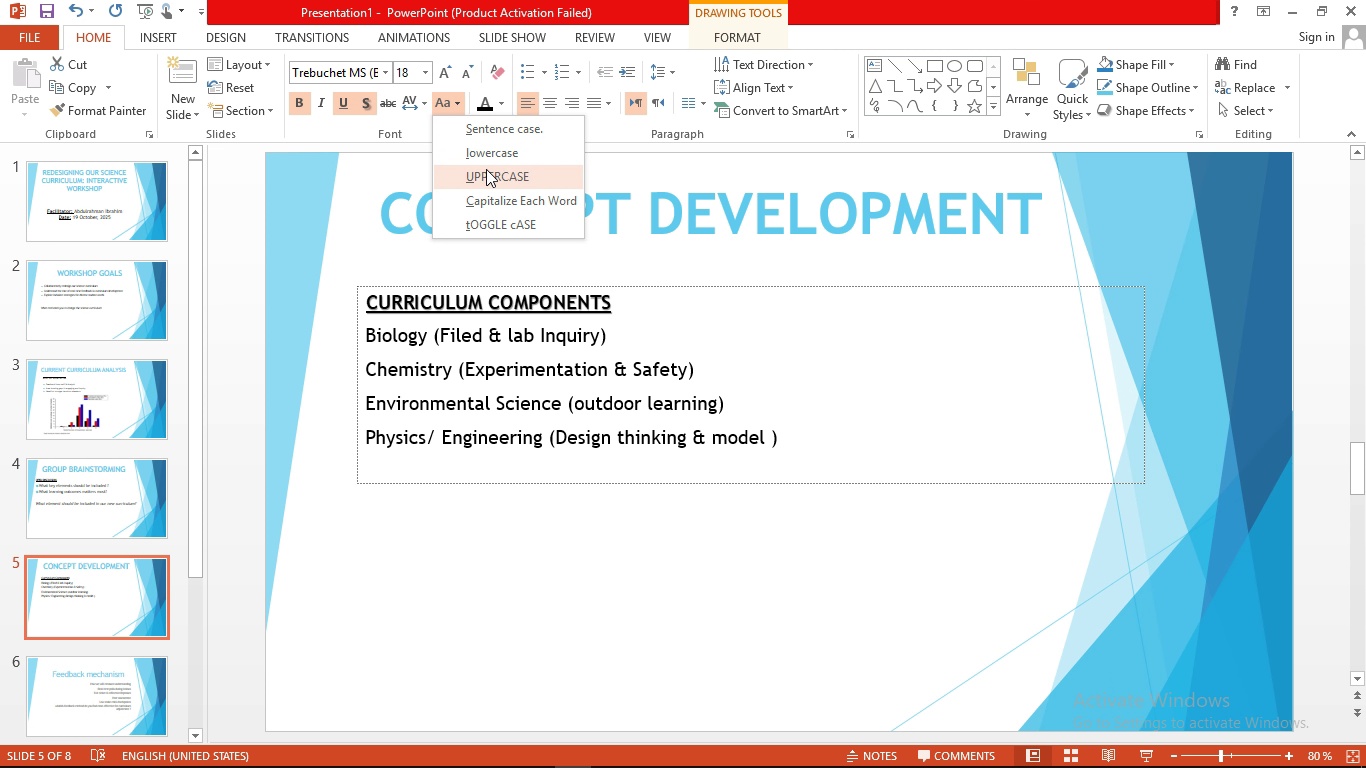 
left_click([486, 169])
 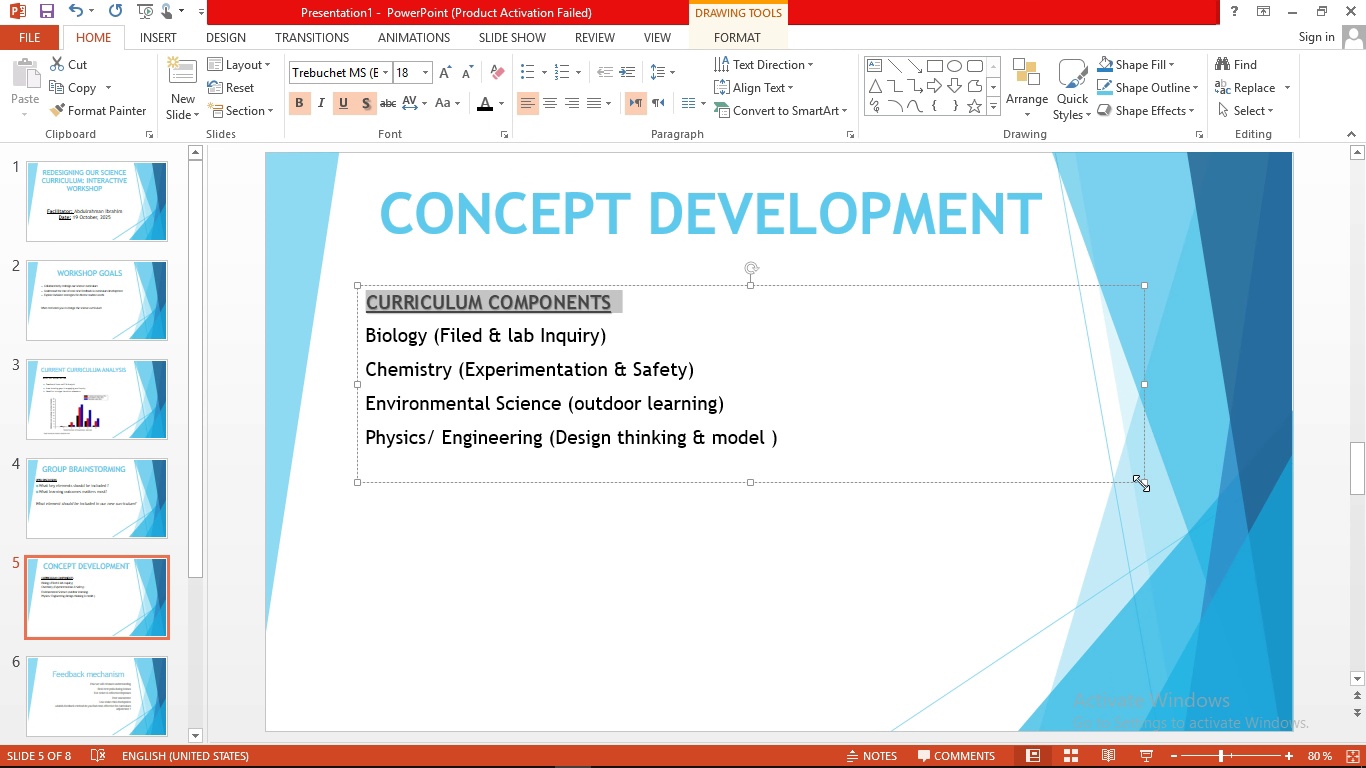 
left_click_drag(start_coordinate=[1142, 483], to_coordinate=[1204, 548])
 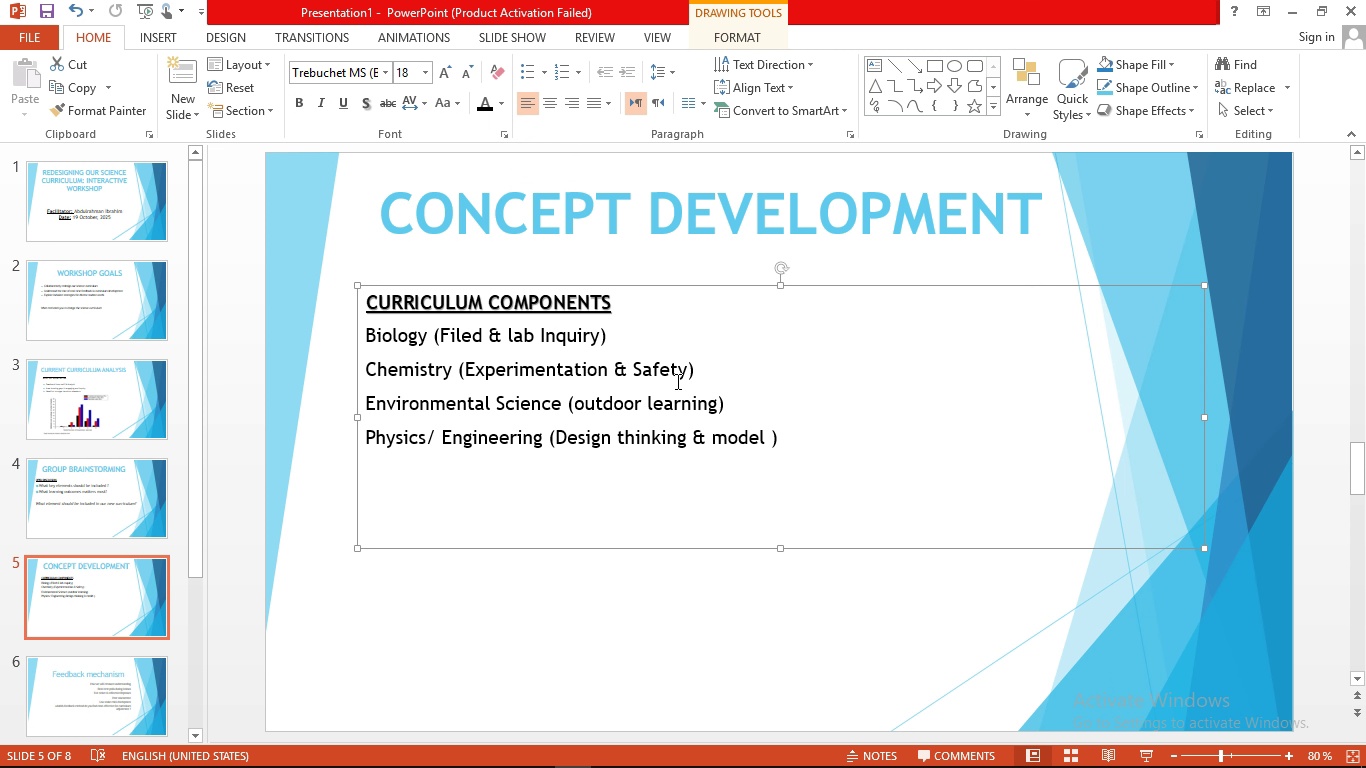 
left_click_drag(start_coordinate=[797, 435], to_coordinate=[552, 314])
 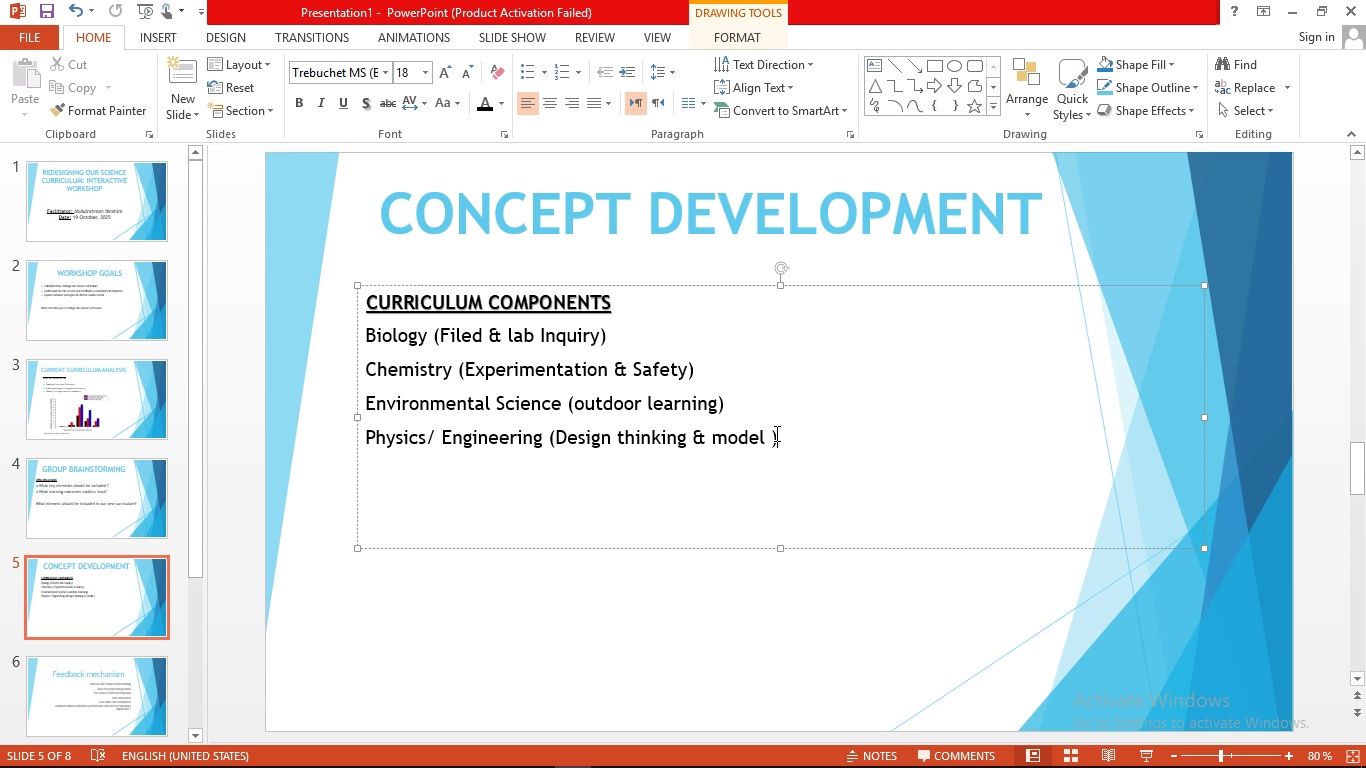 
left_click([774, 435])
 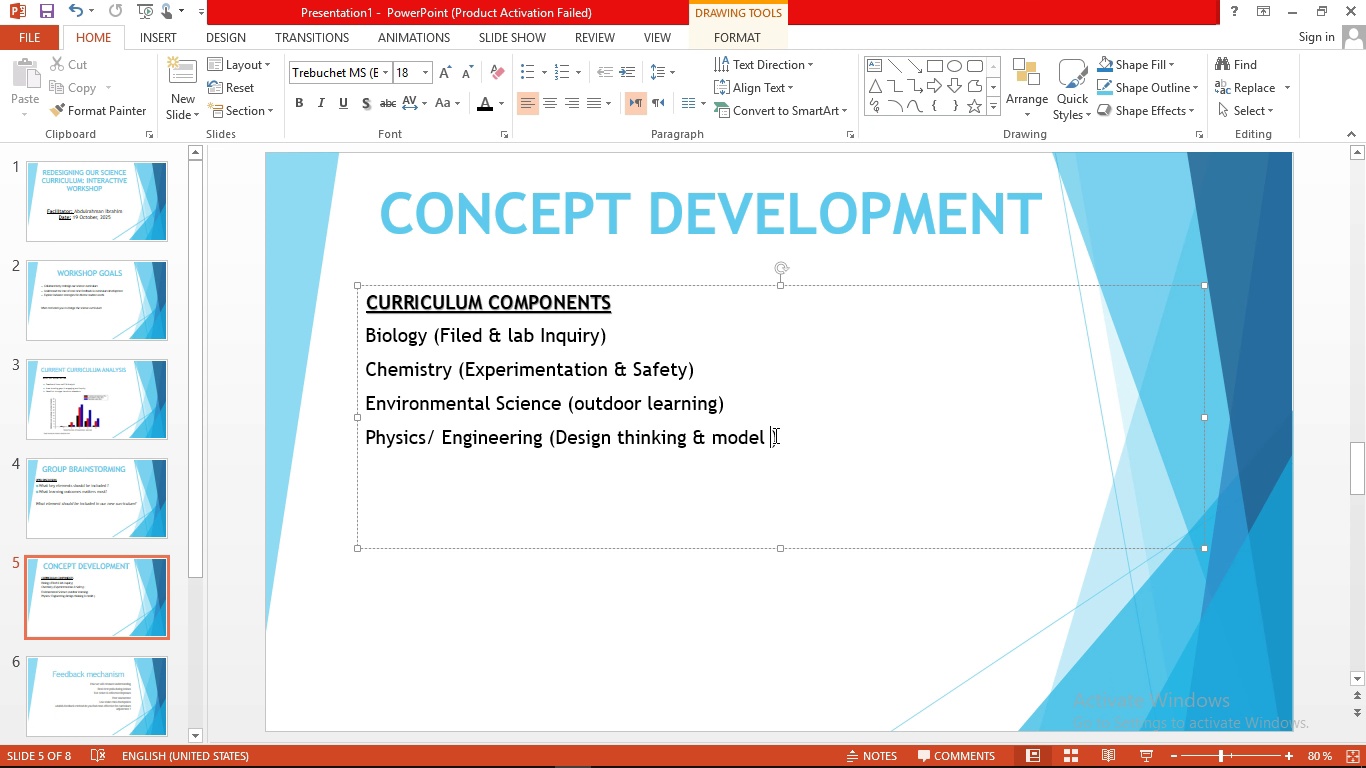 
key(Backspace)
 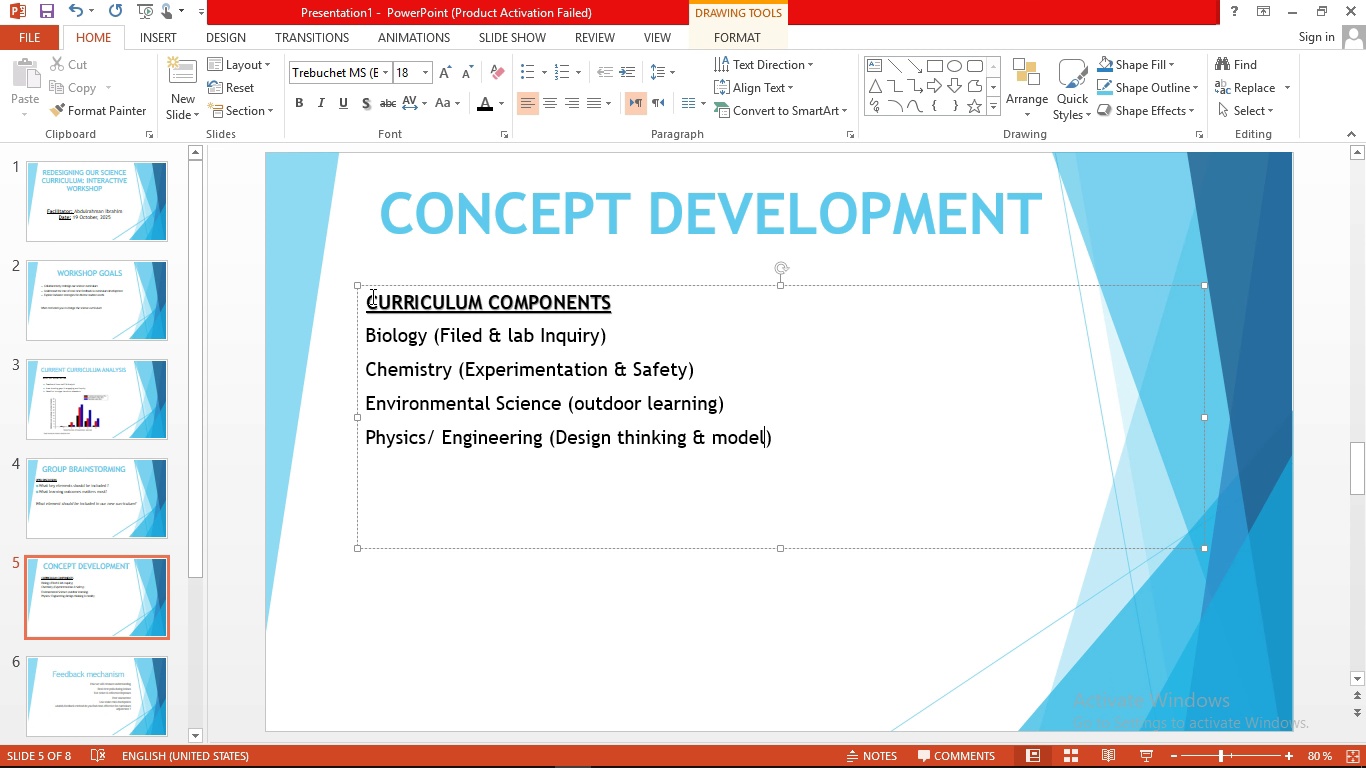 
left_click_drag(start_coordinate=[367, 310], to_coordinate=[857, 471])
 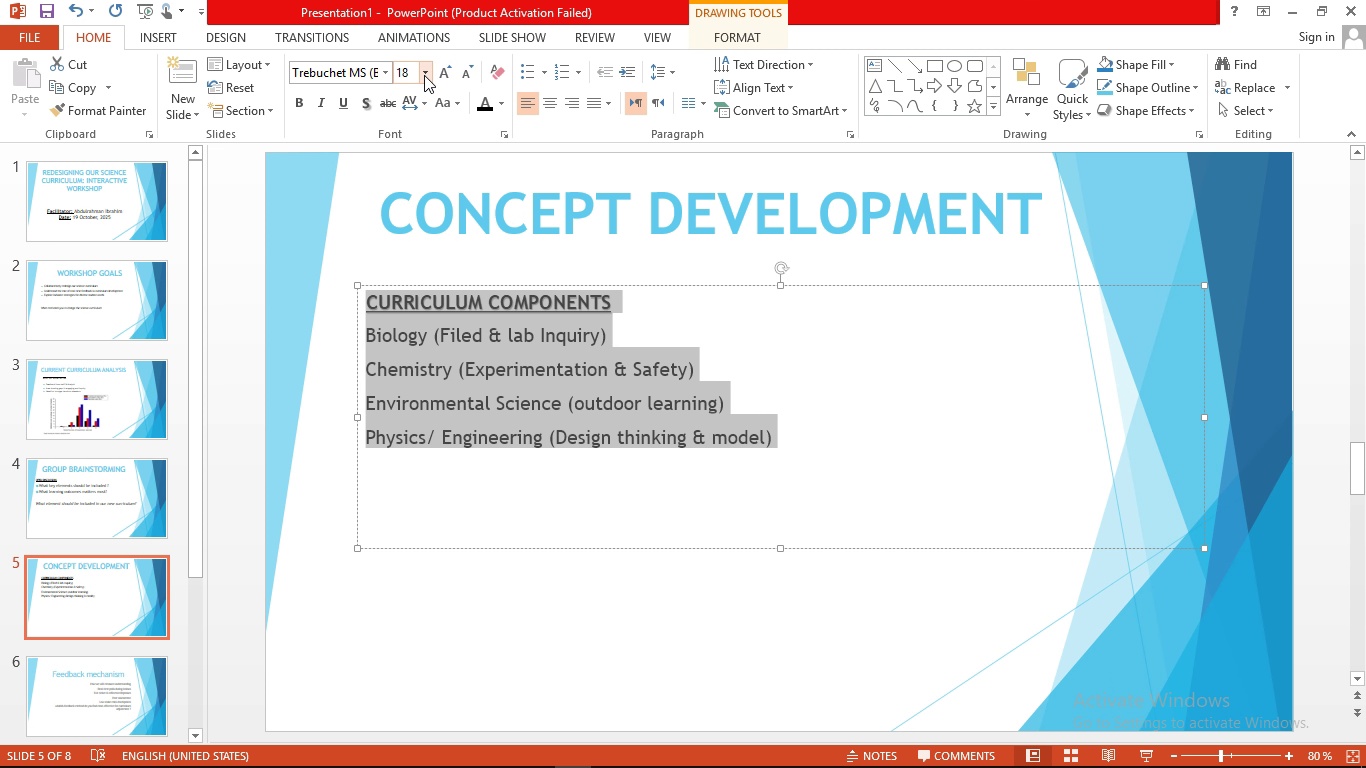 
left_click([424, 75])
 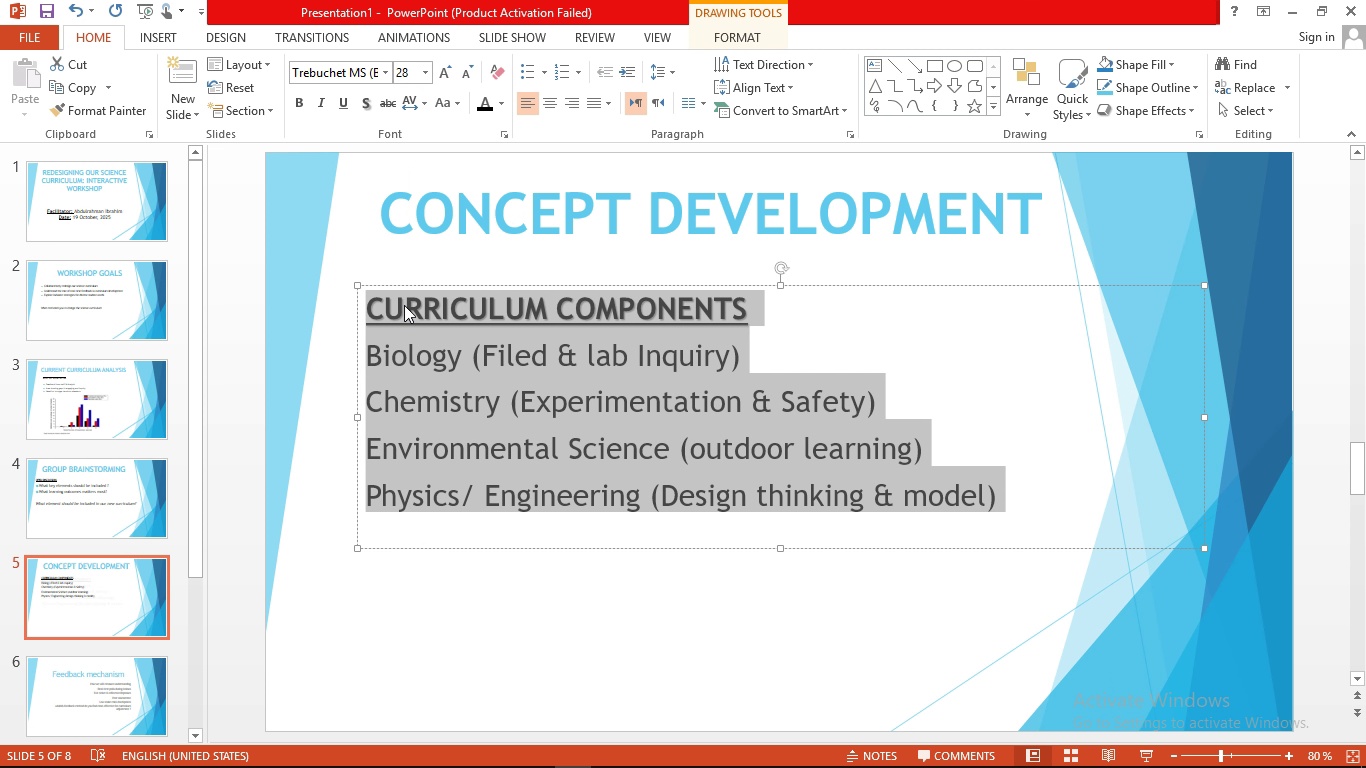 
double_click([409, 305])
 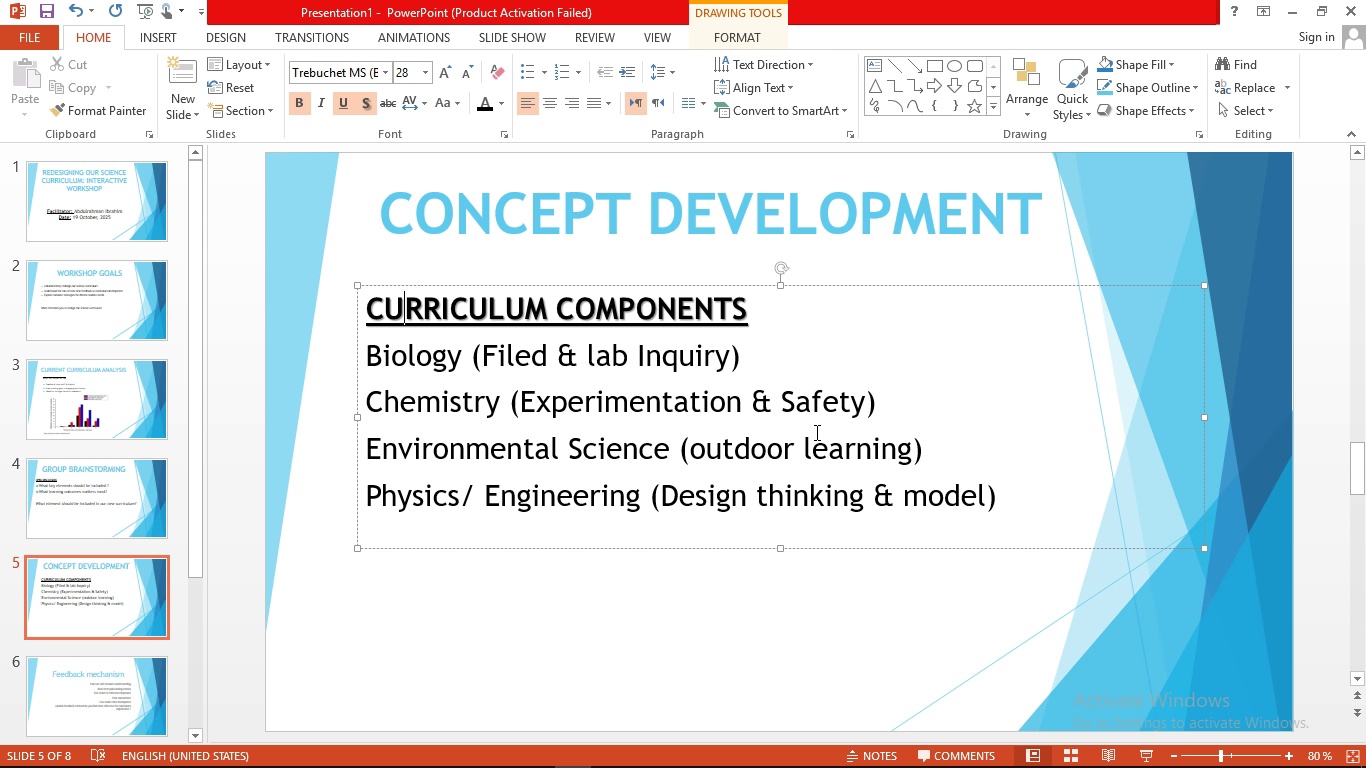 
wait(6.79)
 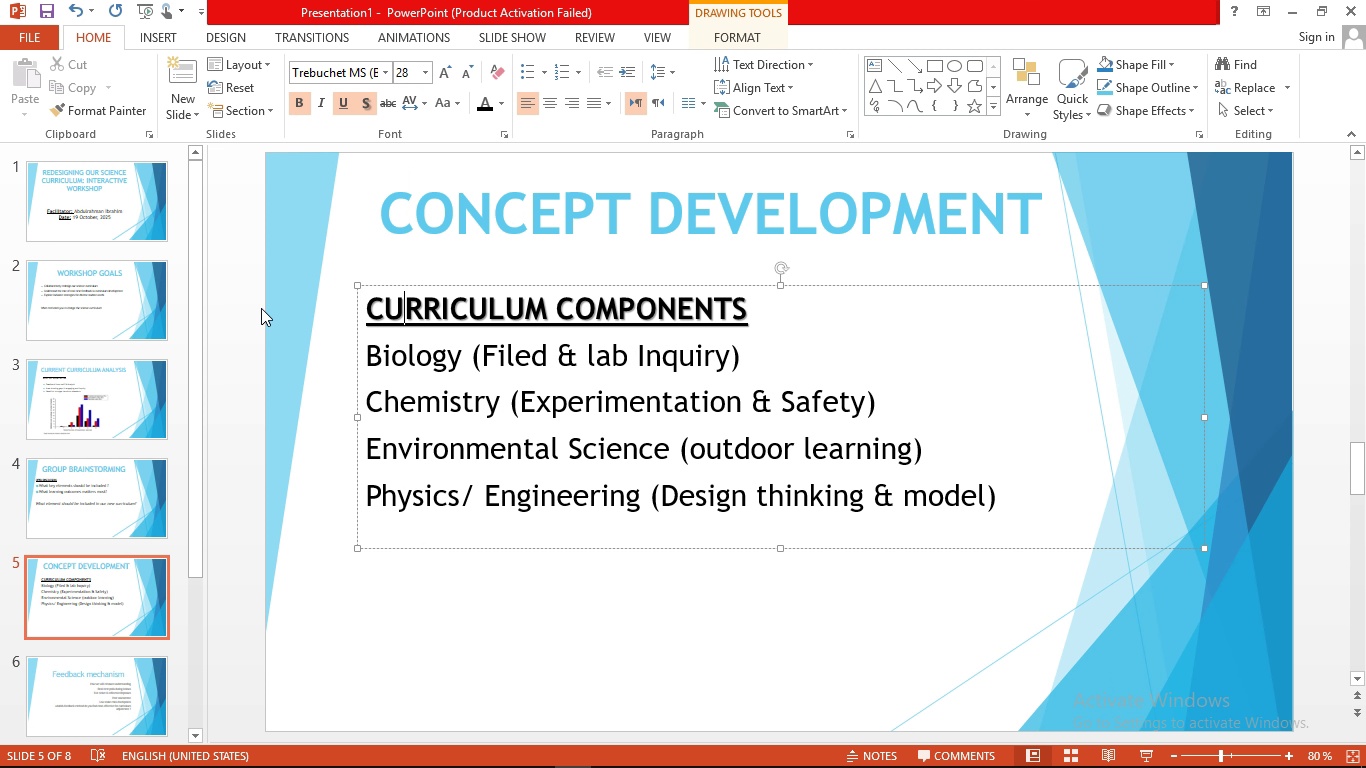 
left_click_drag(start_coordinate=[804, 549], to_coordinate=[802, 529])
 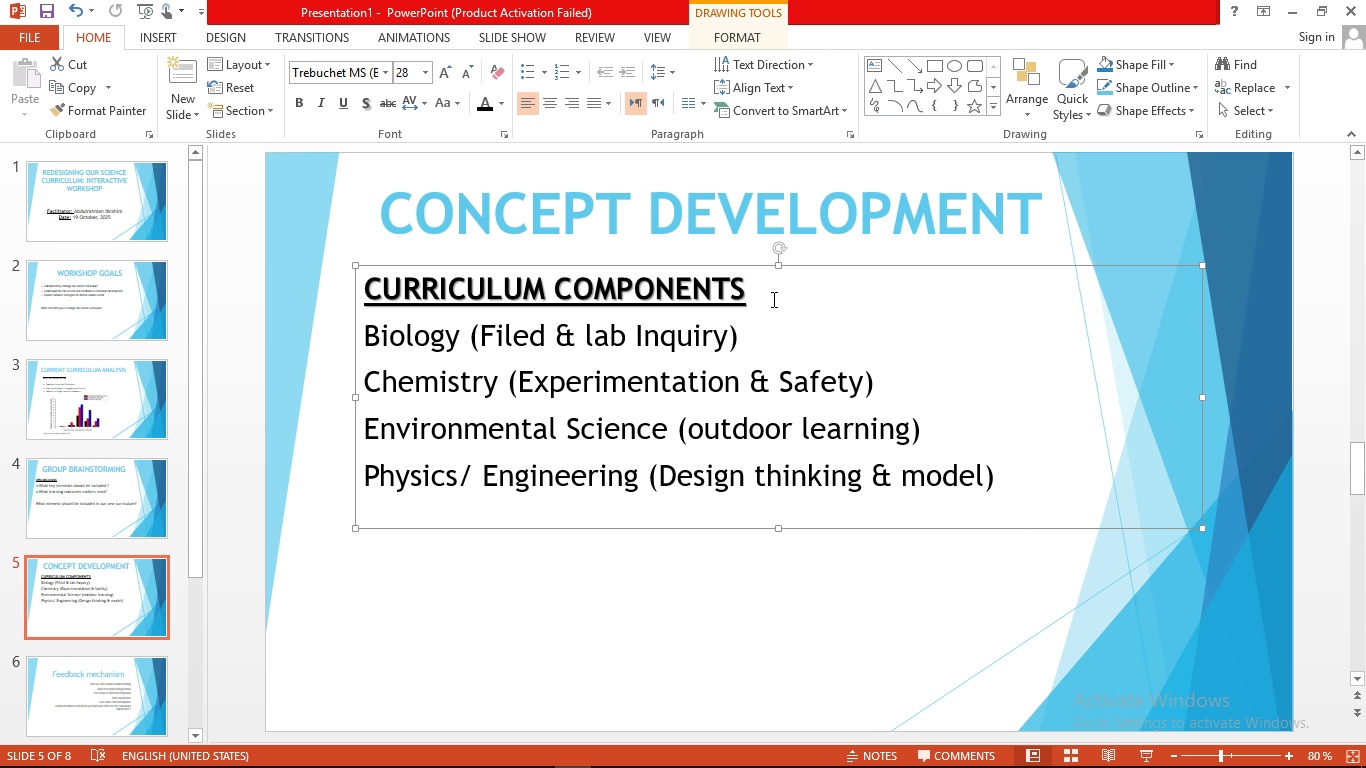 
left_click([772, 299])
 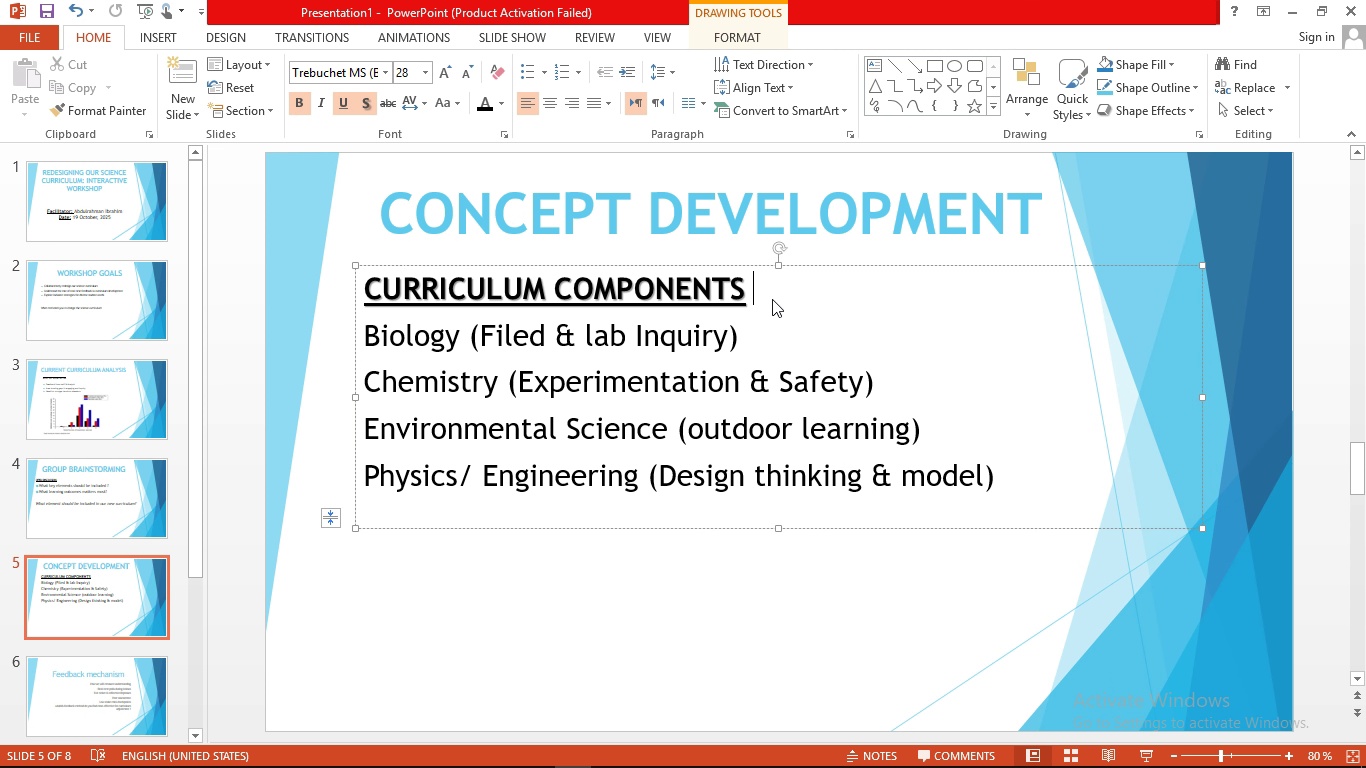 
key(Enter)
 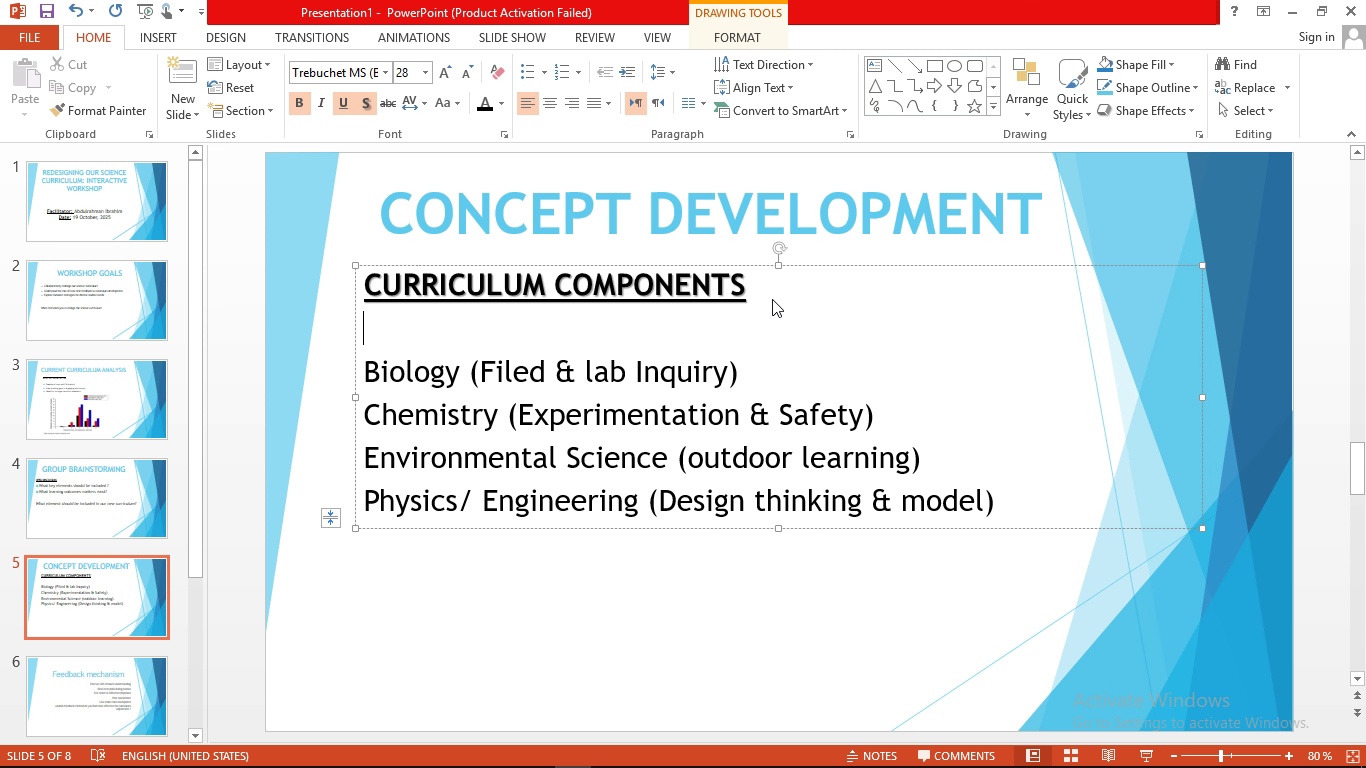 
key(Backspace)
 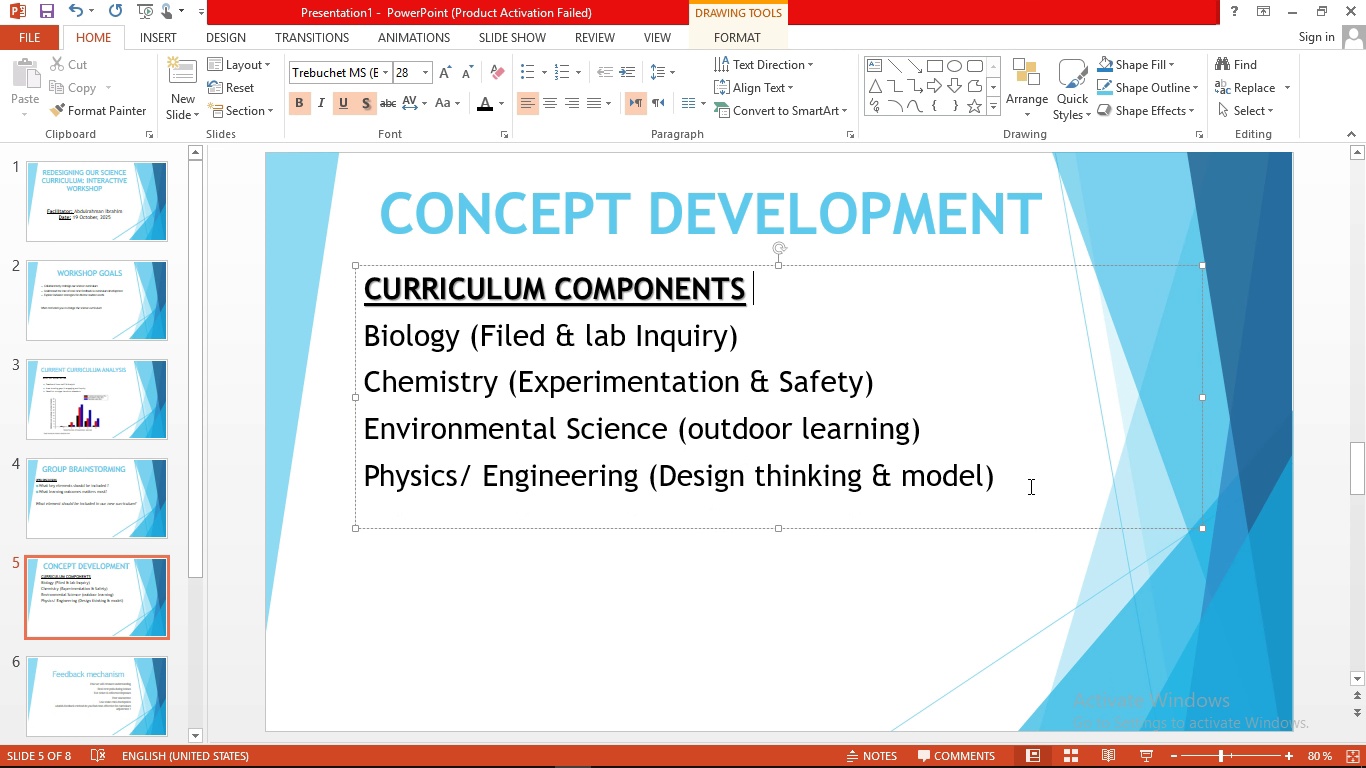 
left_click([1028, 486])
 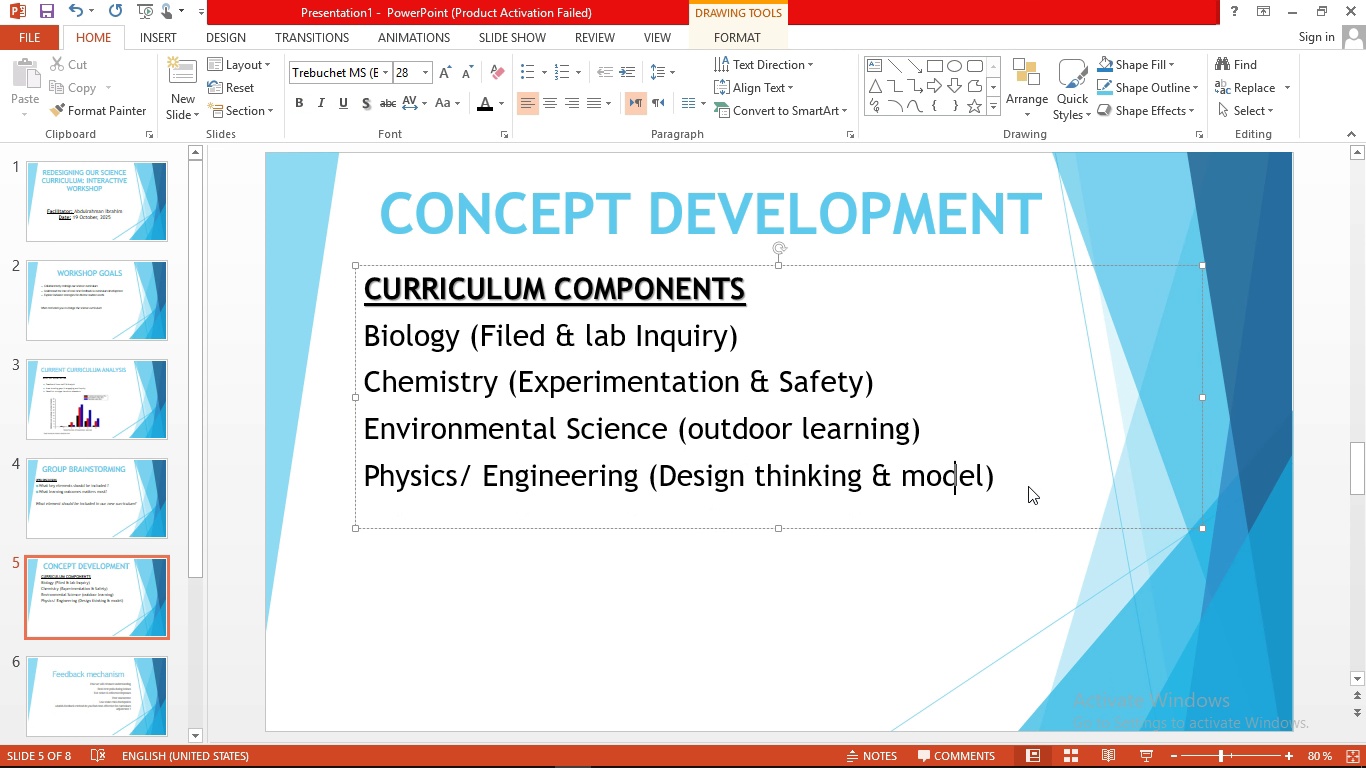 
key(Enter)
 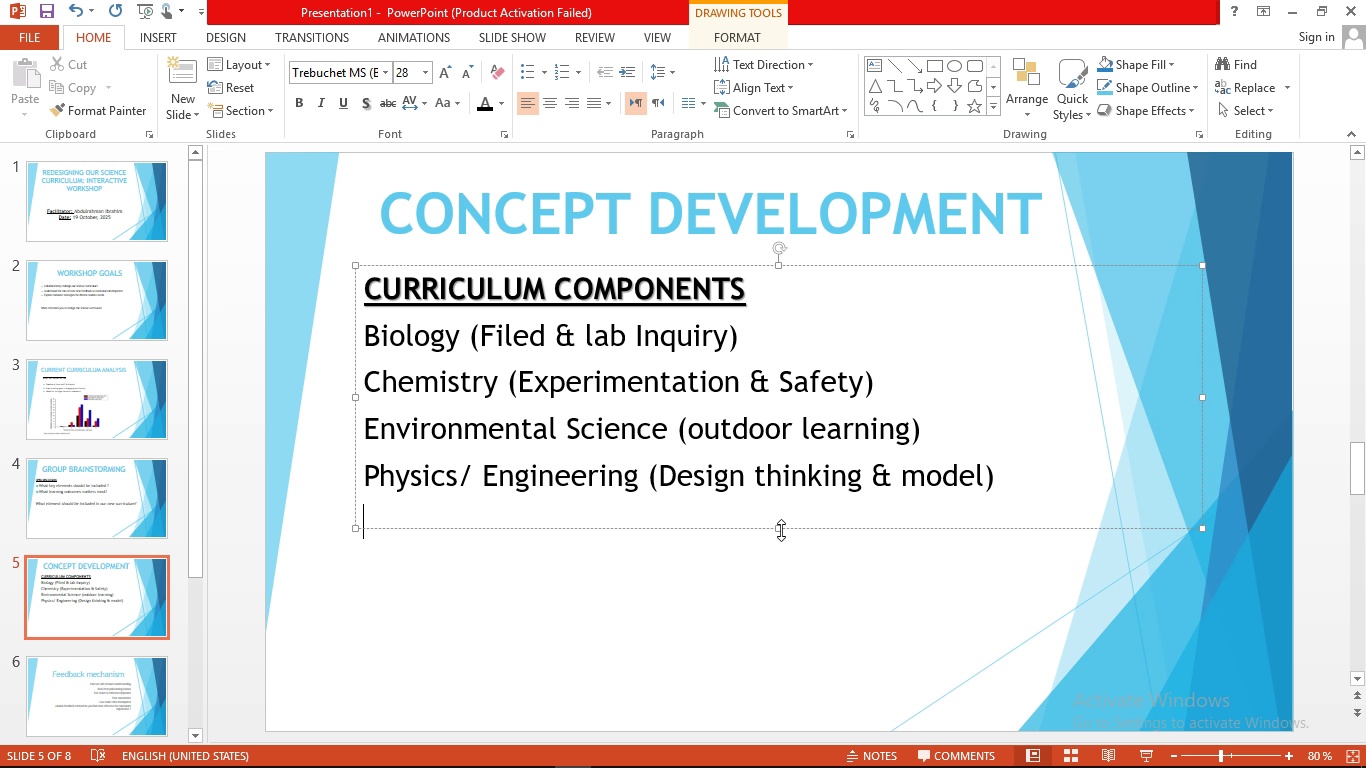 
left_click_drag(start_coordinate=[779, 530], to_coordinate=[782, 597])
 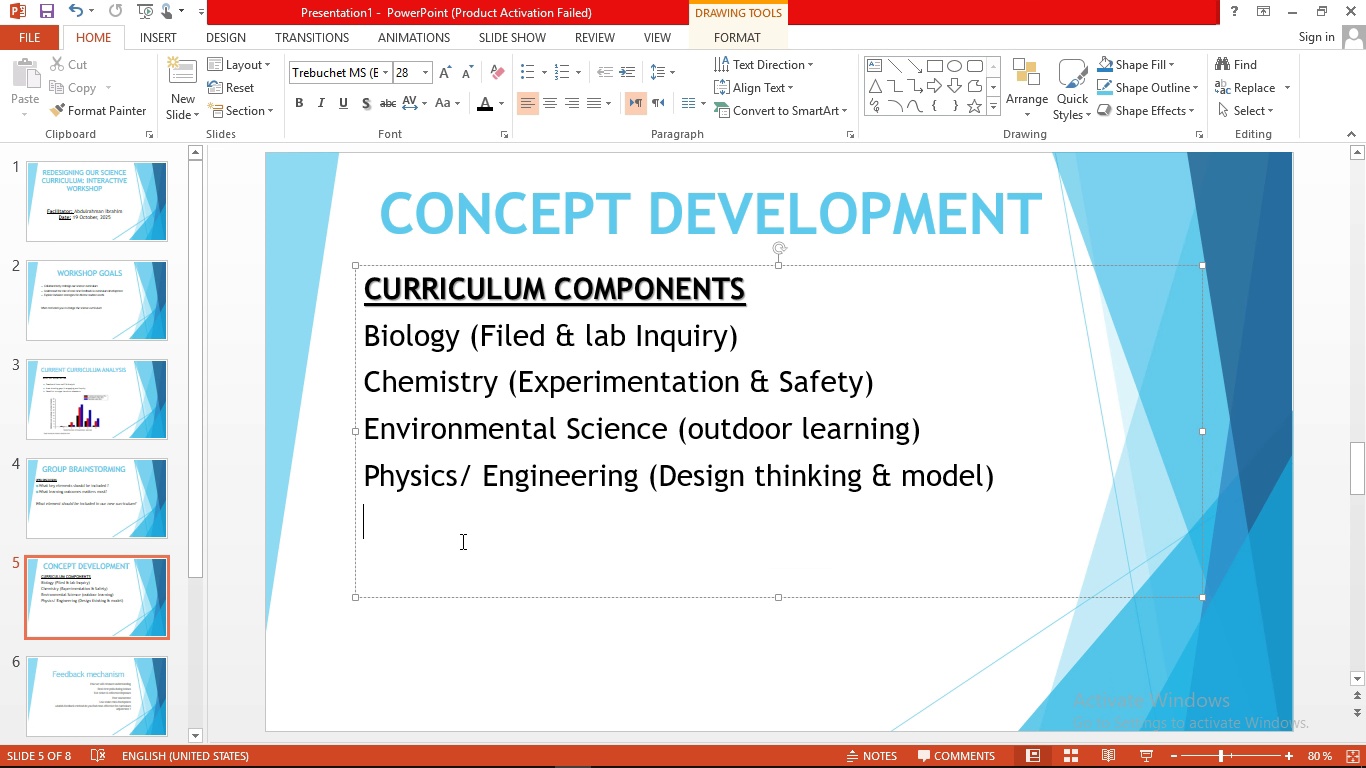 
double_click([437, 553])
 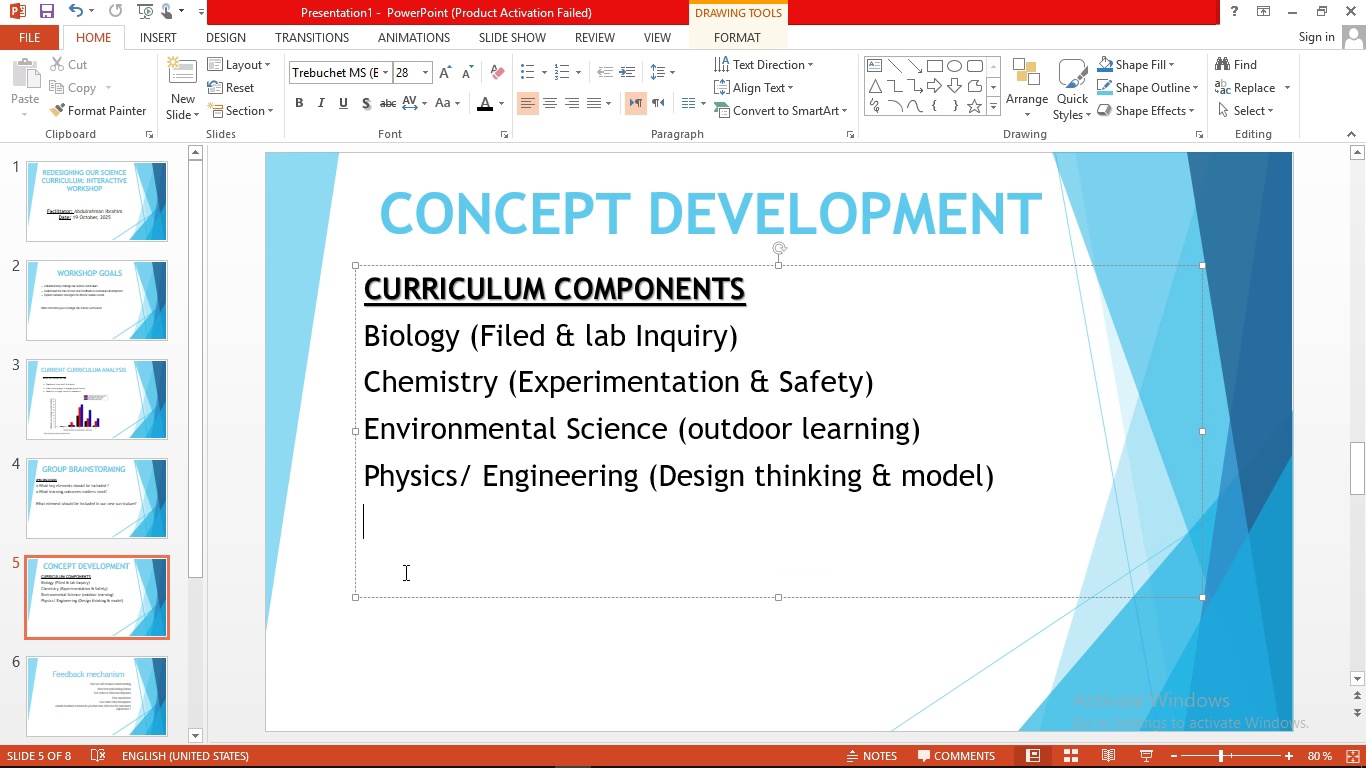 
left_click([404, 572])
 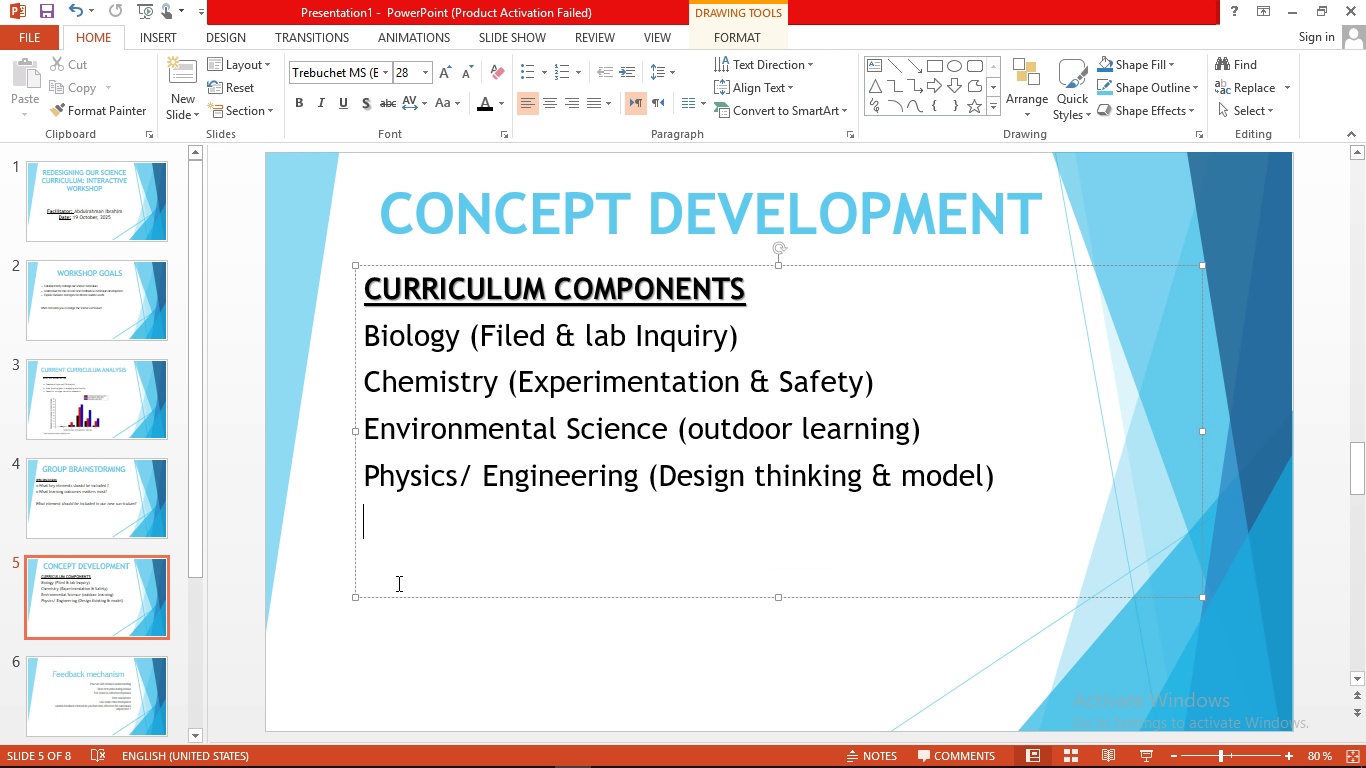 
left_click([397, 583])
 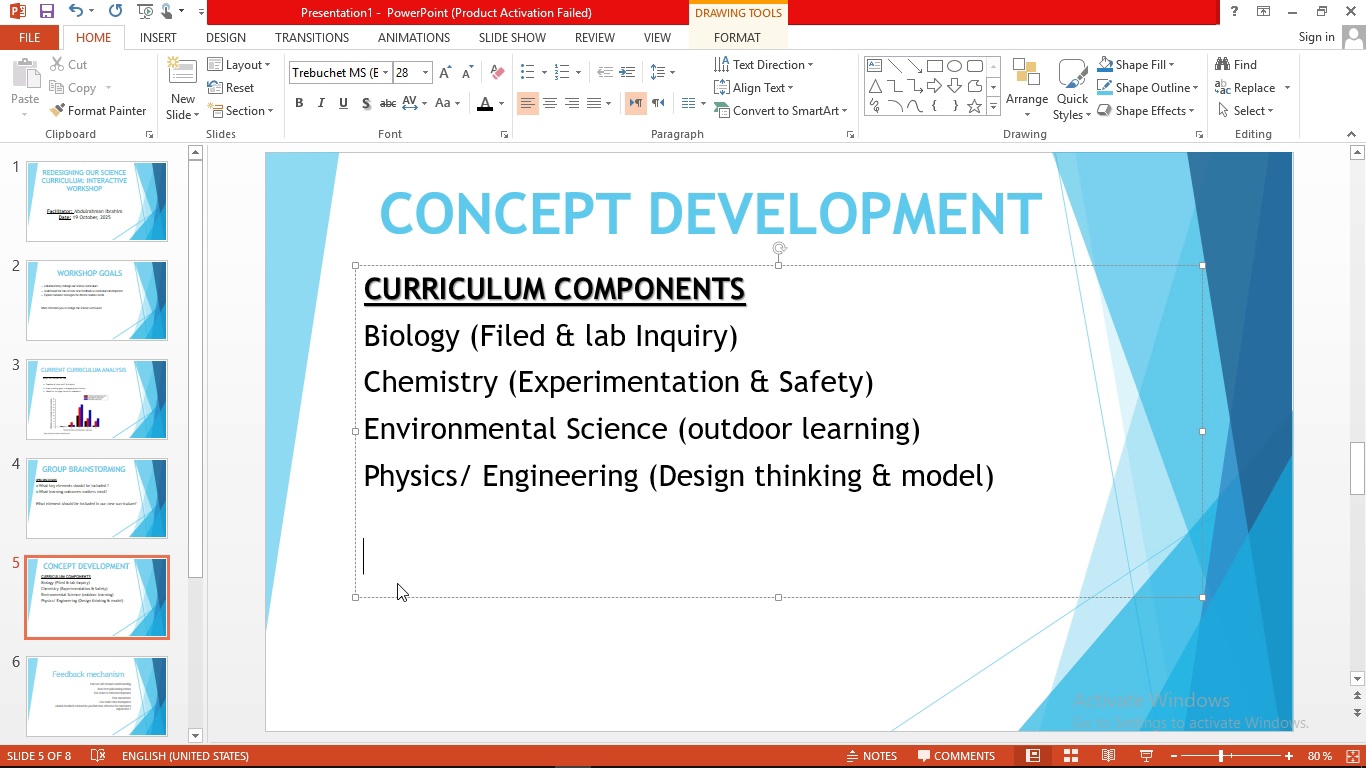 
key(Enter)
 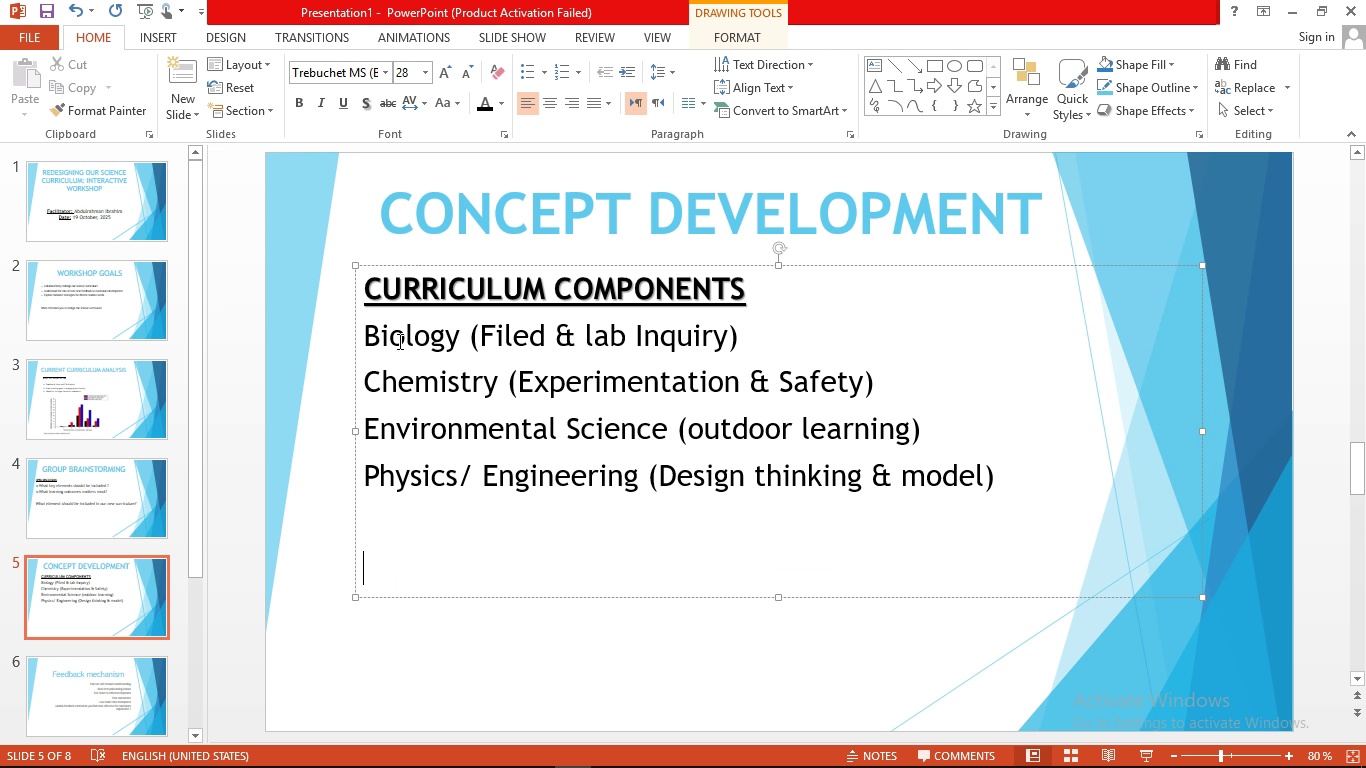 
left_click_drag(start_coordinate=[369, 335], to_coordinate=[930, 509])
 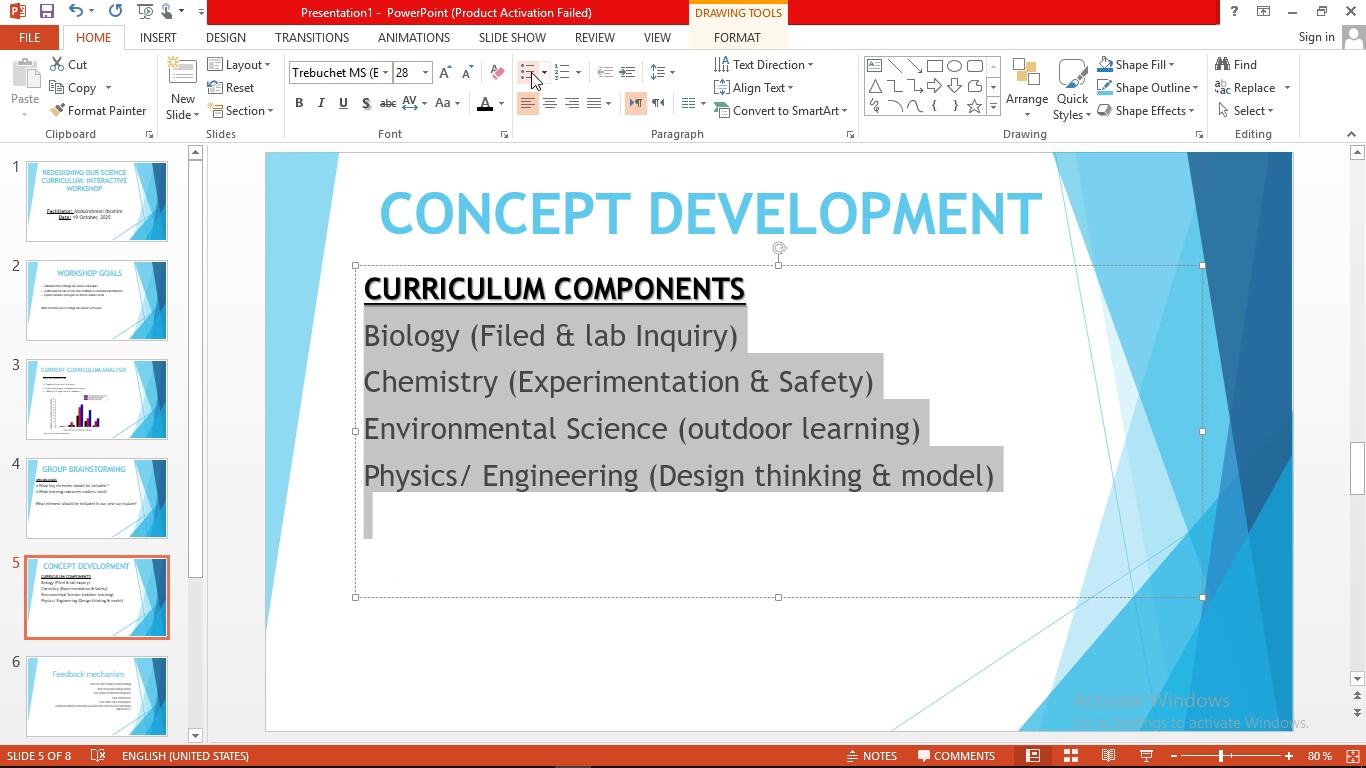 
left_click([548, 76])
 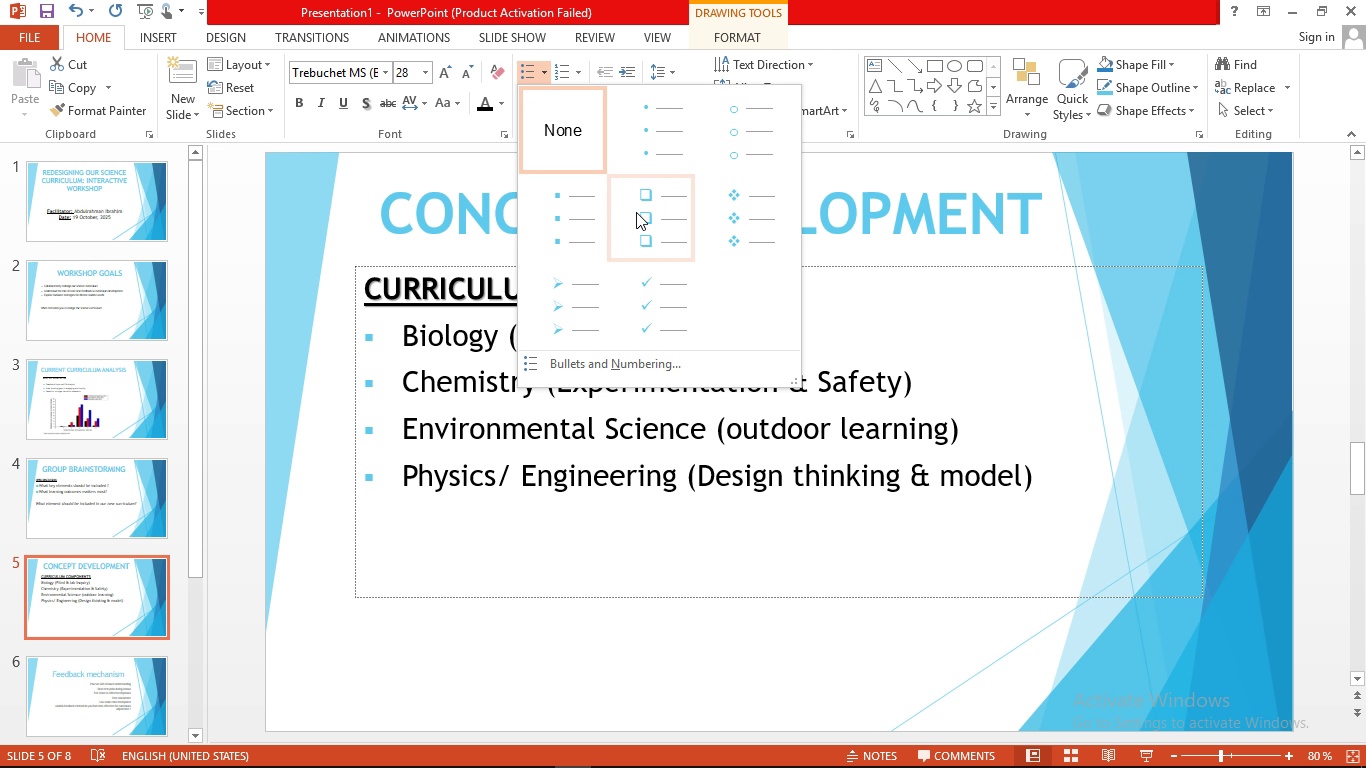 
left_click([636, 212])
 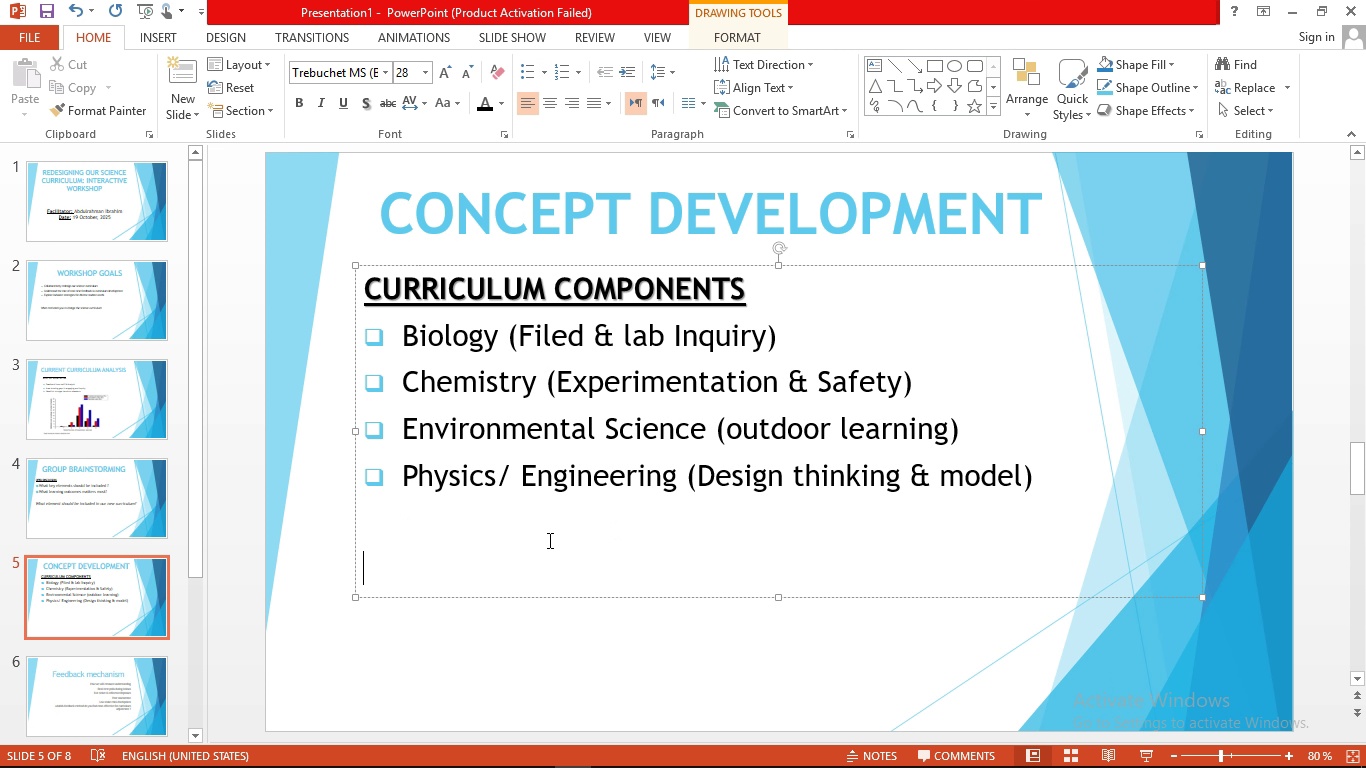 
left_click([548, 540])
 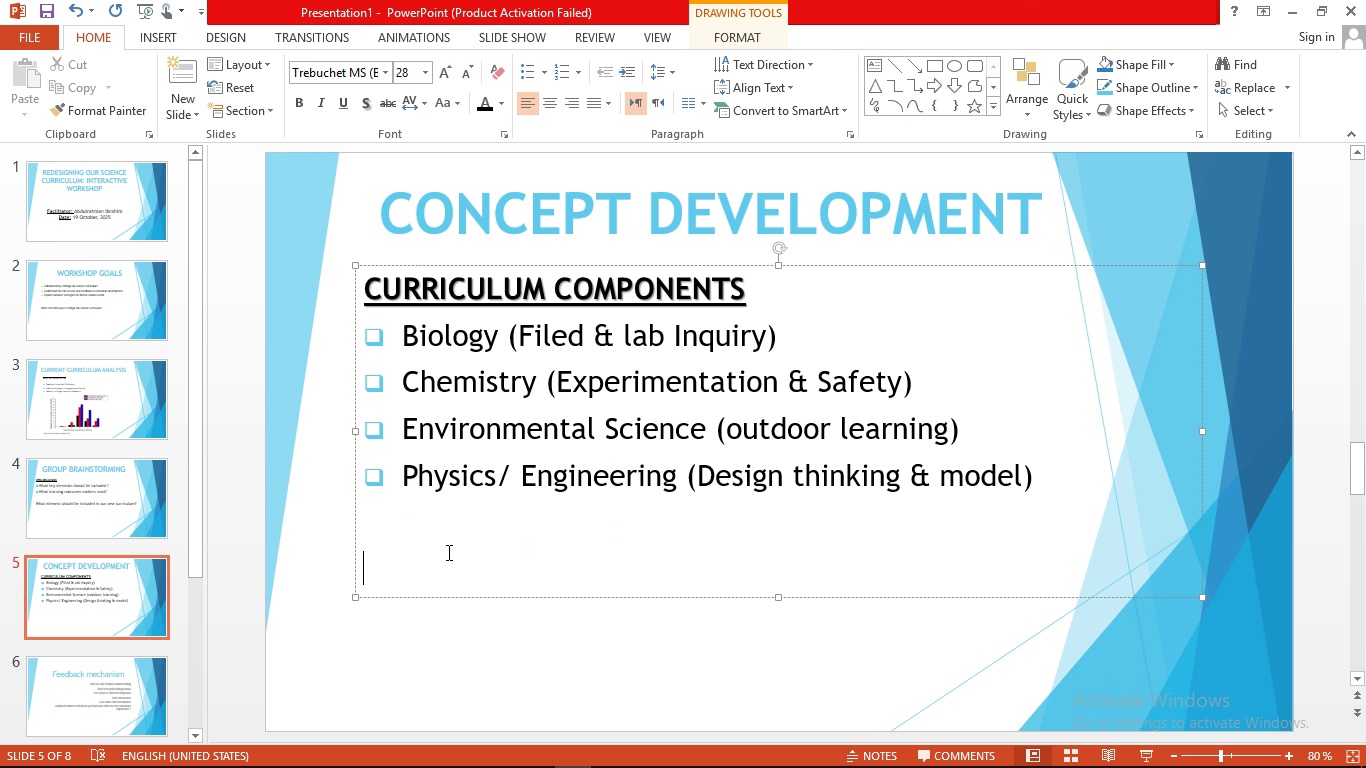 
wait(6.63)
 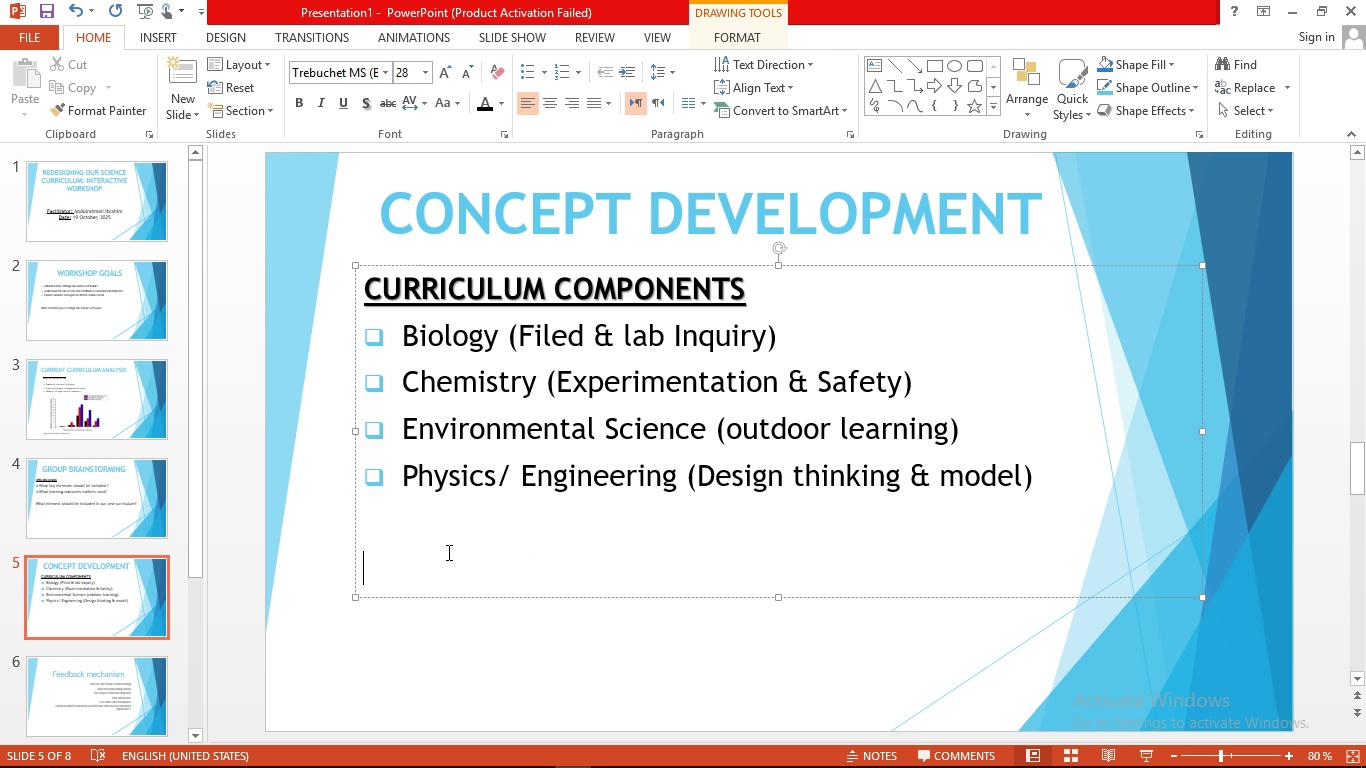 
type(Note: Each concept tied to real )
 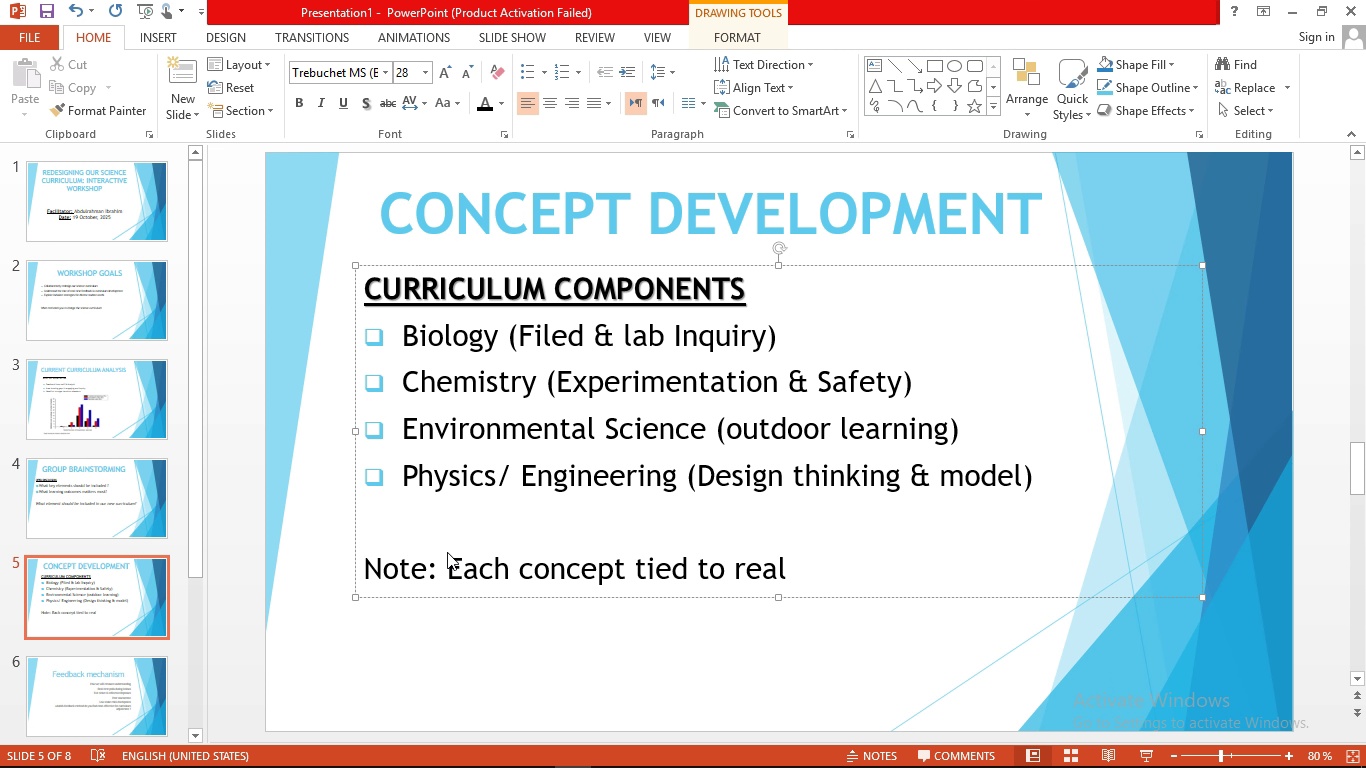 
key(Backspace)
type(-world applcation )
 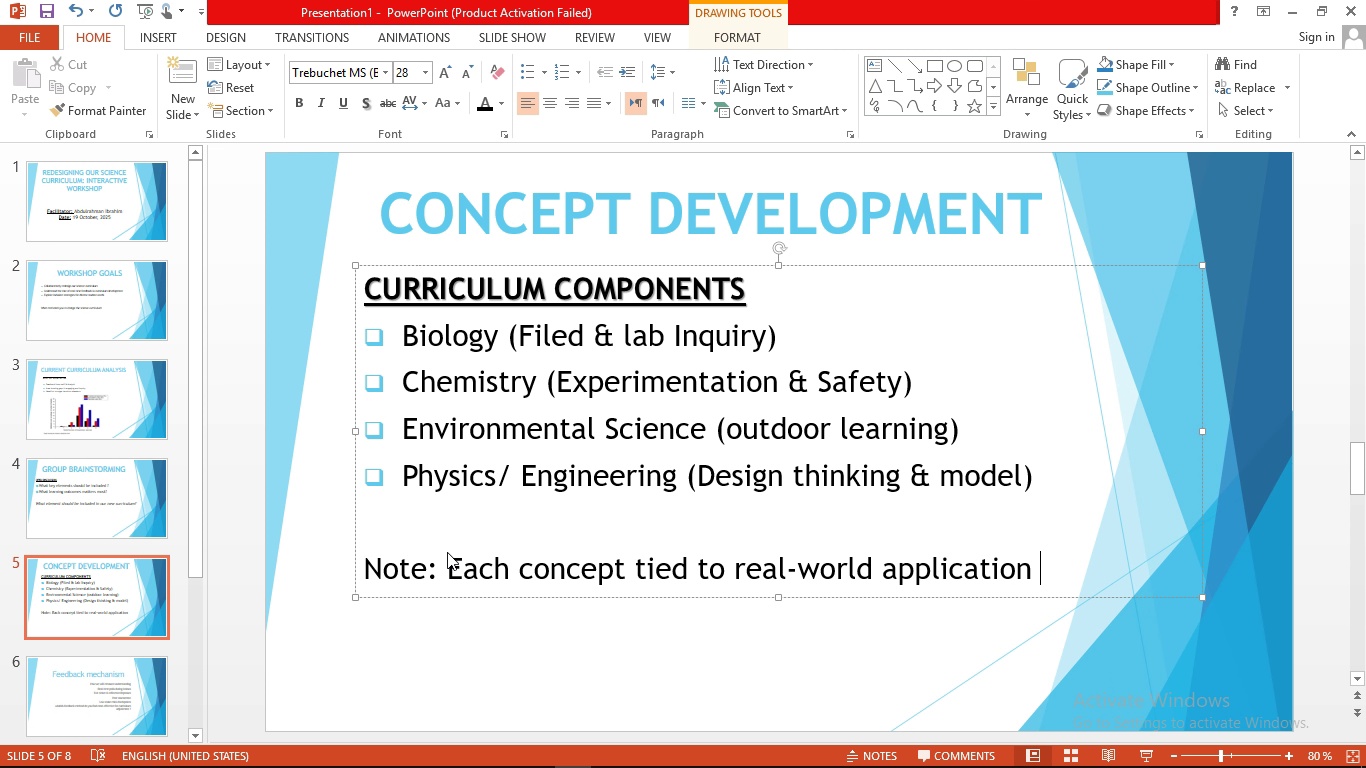 
type(& inqu)
 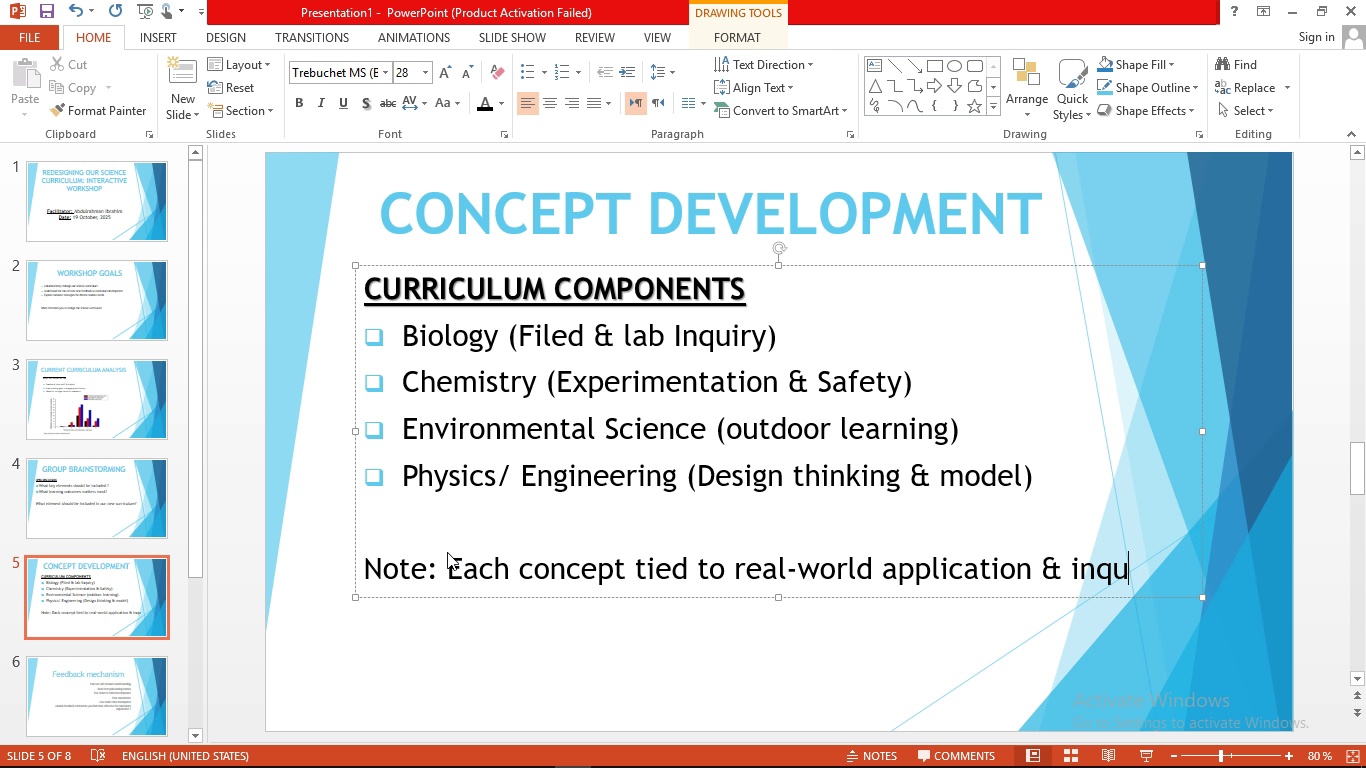 
type(iry learning )
 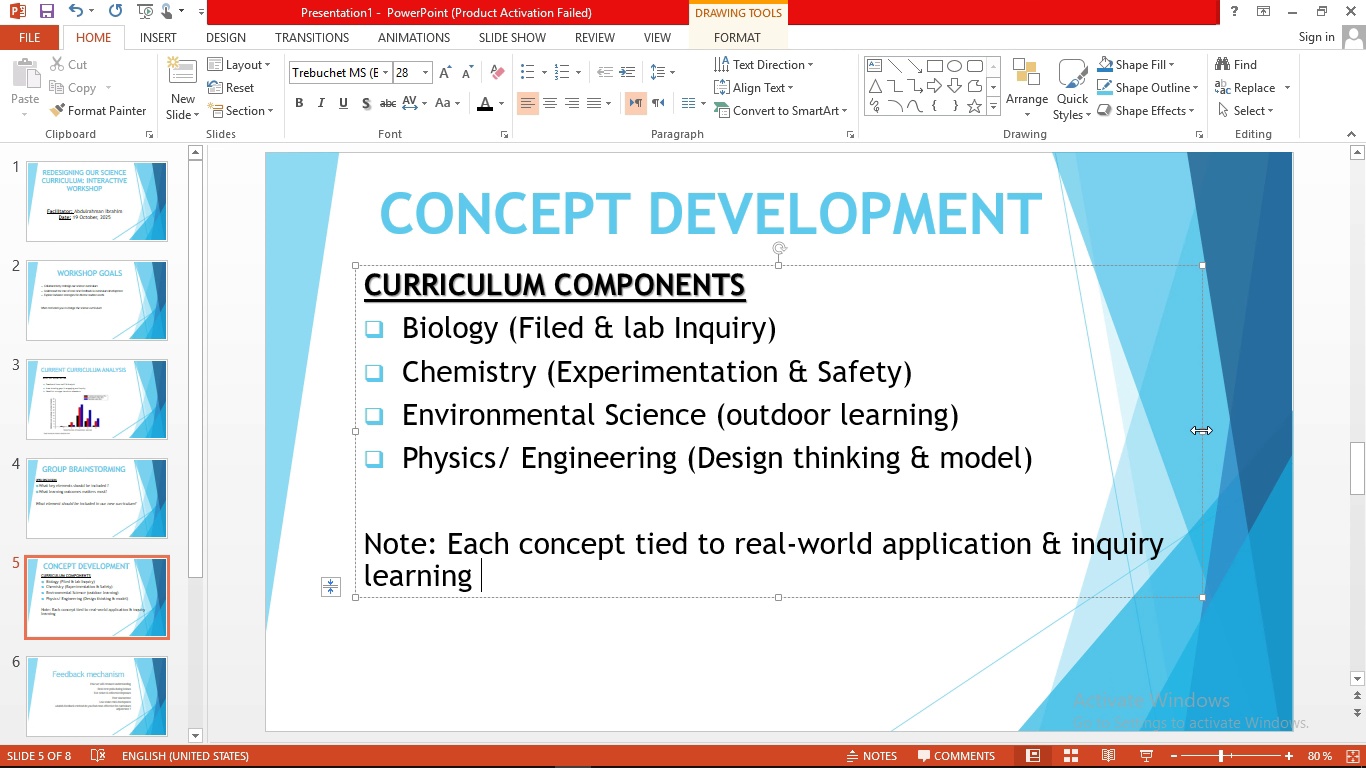 
left_click_drag(start_coordinate=[1203, 432], to_coordinate=[1140, 441])
 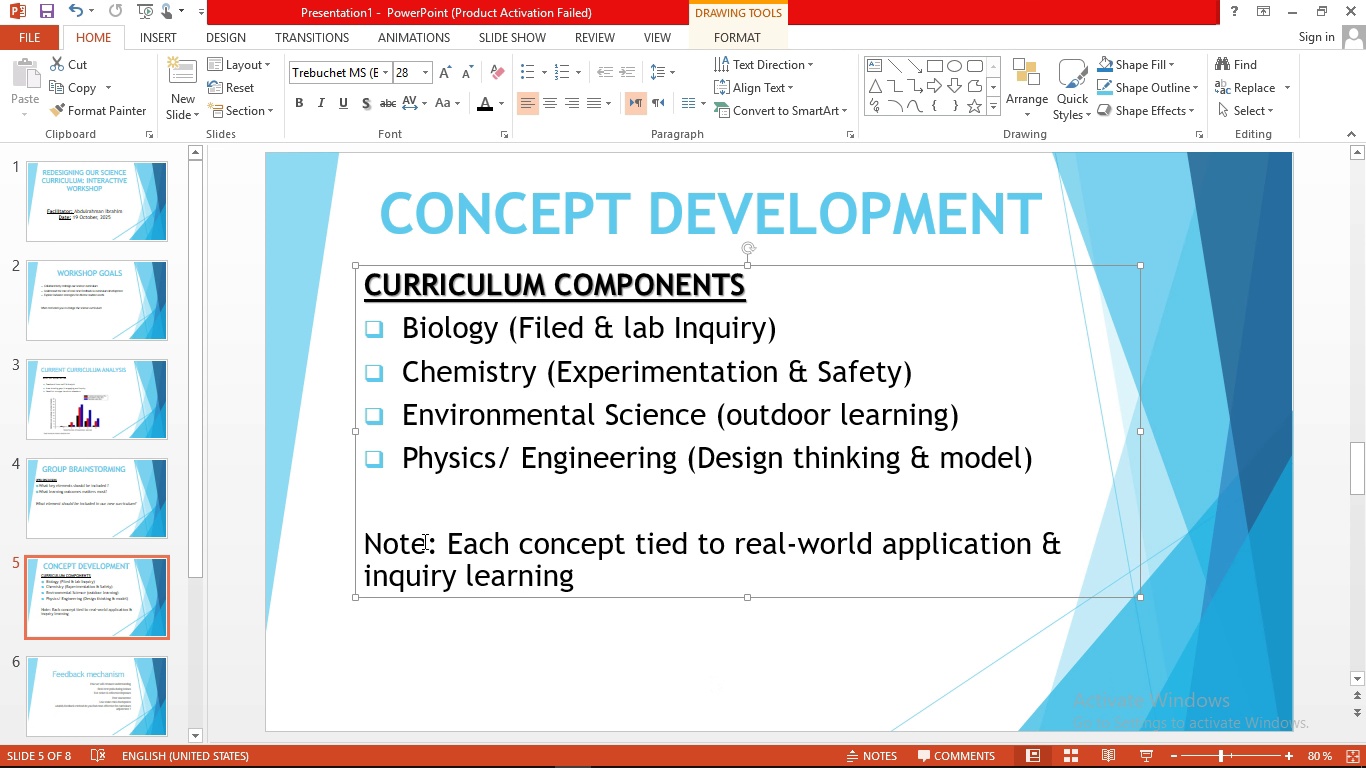 
left_click_drag(start_coordinate=[435, 544], to_coordinate=[324, 546])
 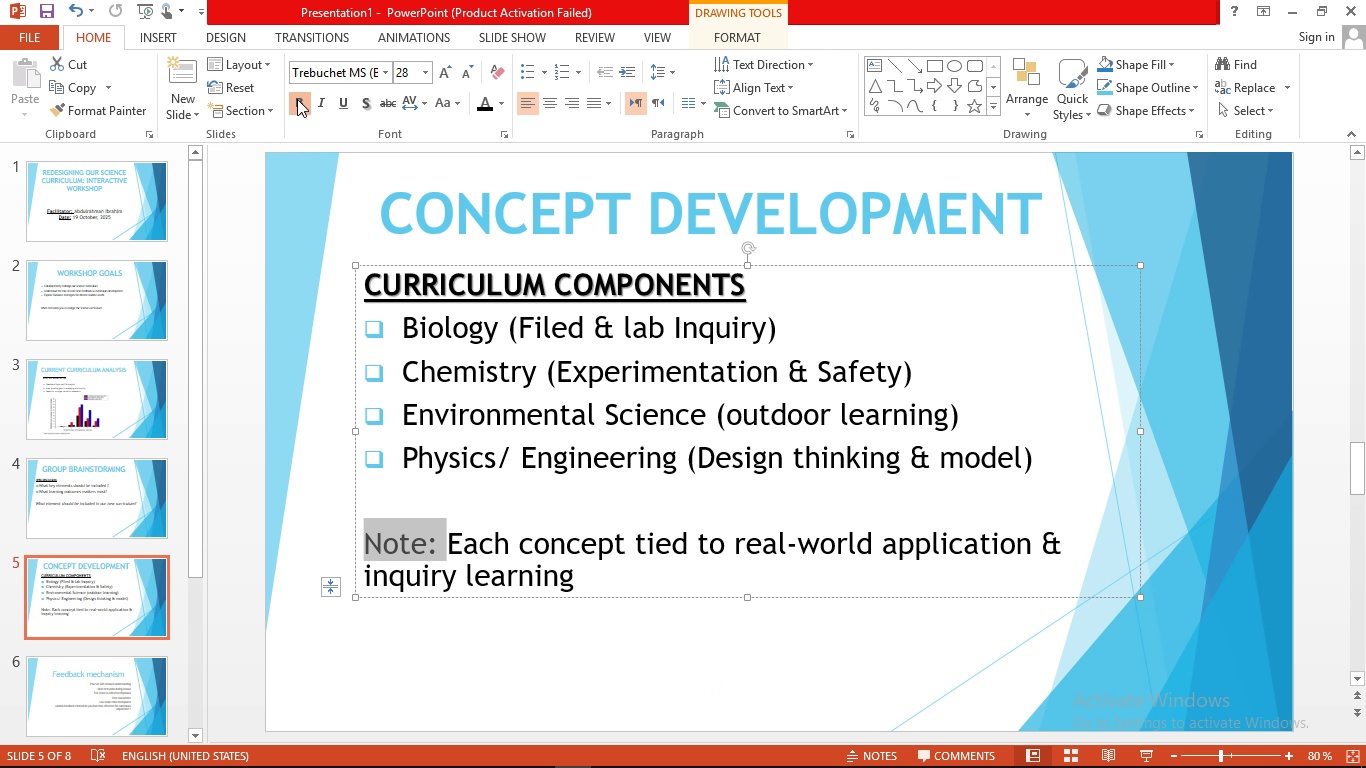 
left_click([297, 99])
 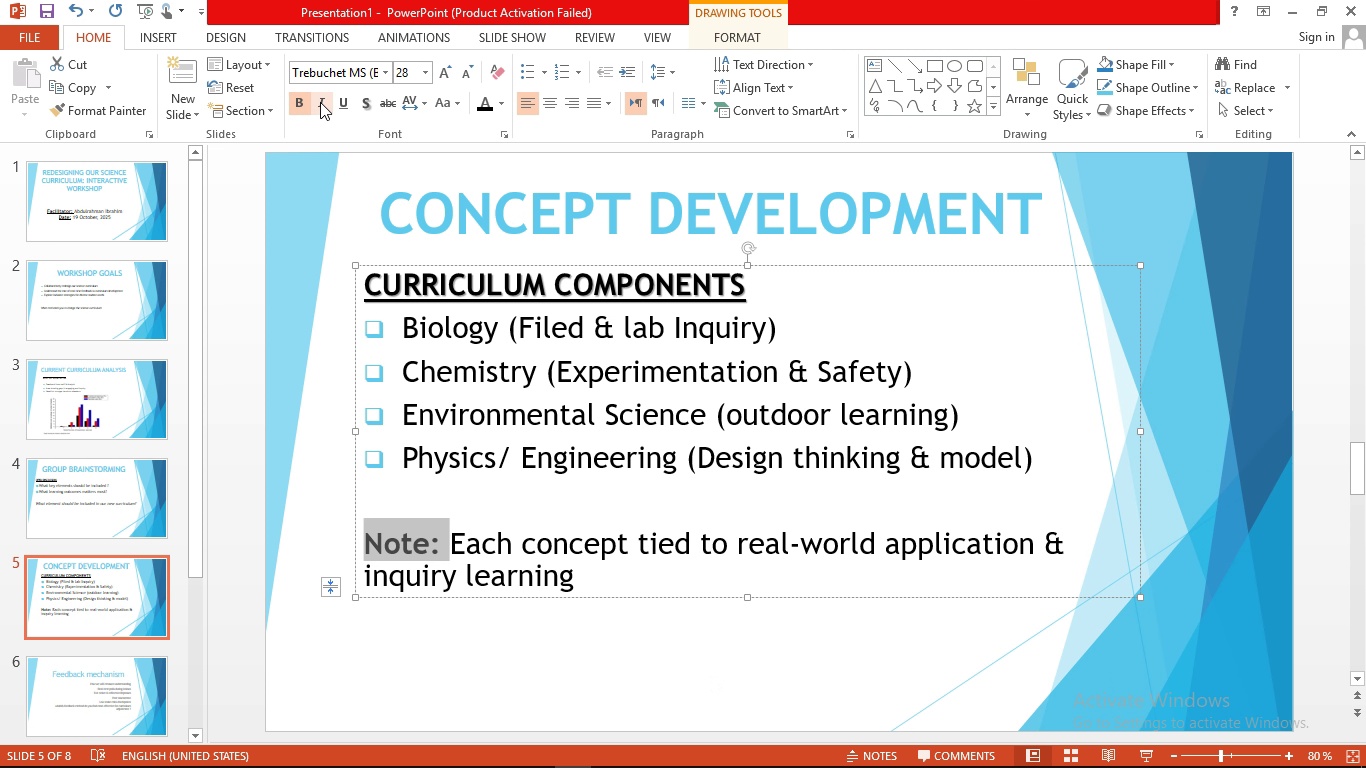 
left_click_drag(start_coordinate=[320, 102], to_coordinate=[338, 102])
 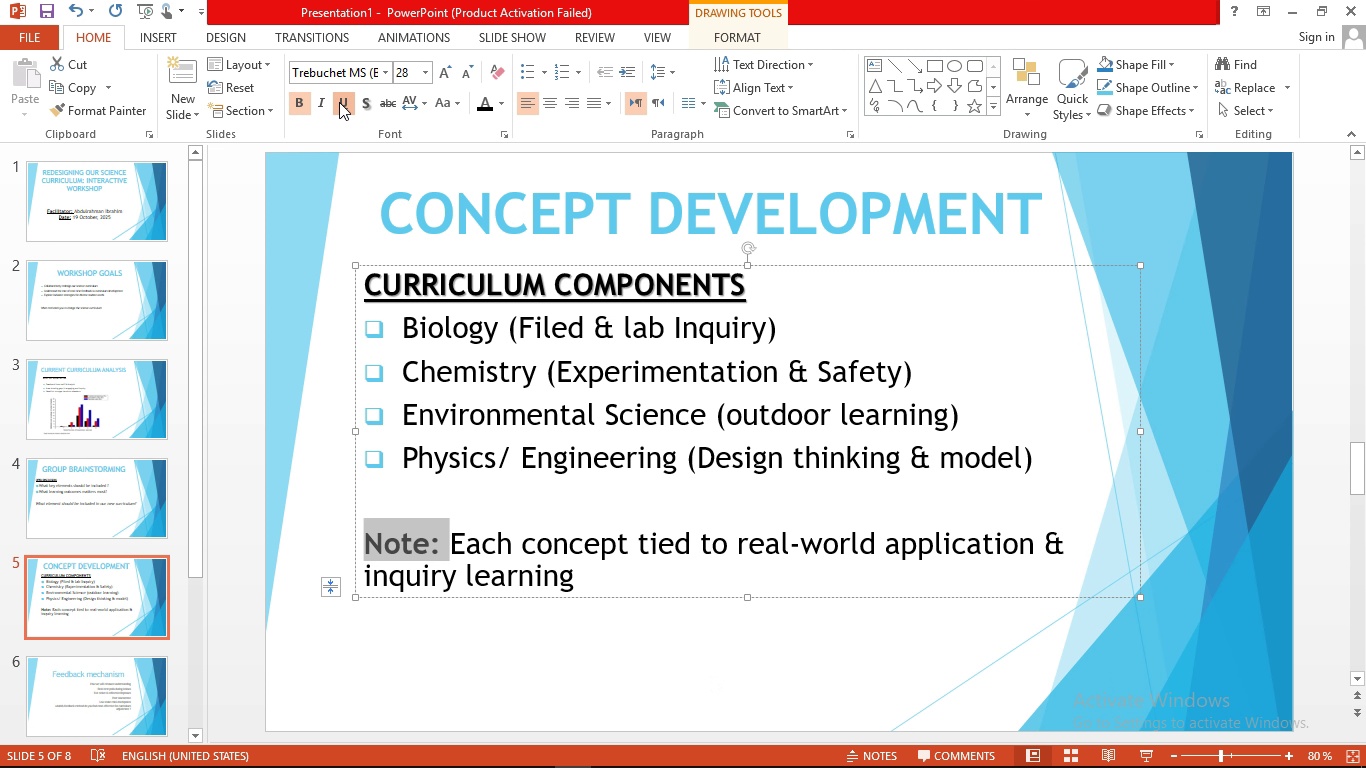 
left_click([339, 102])
 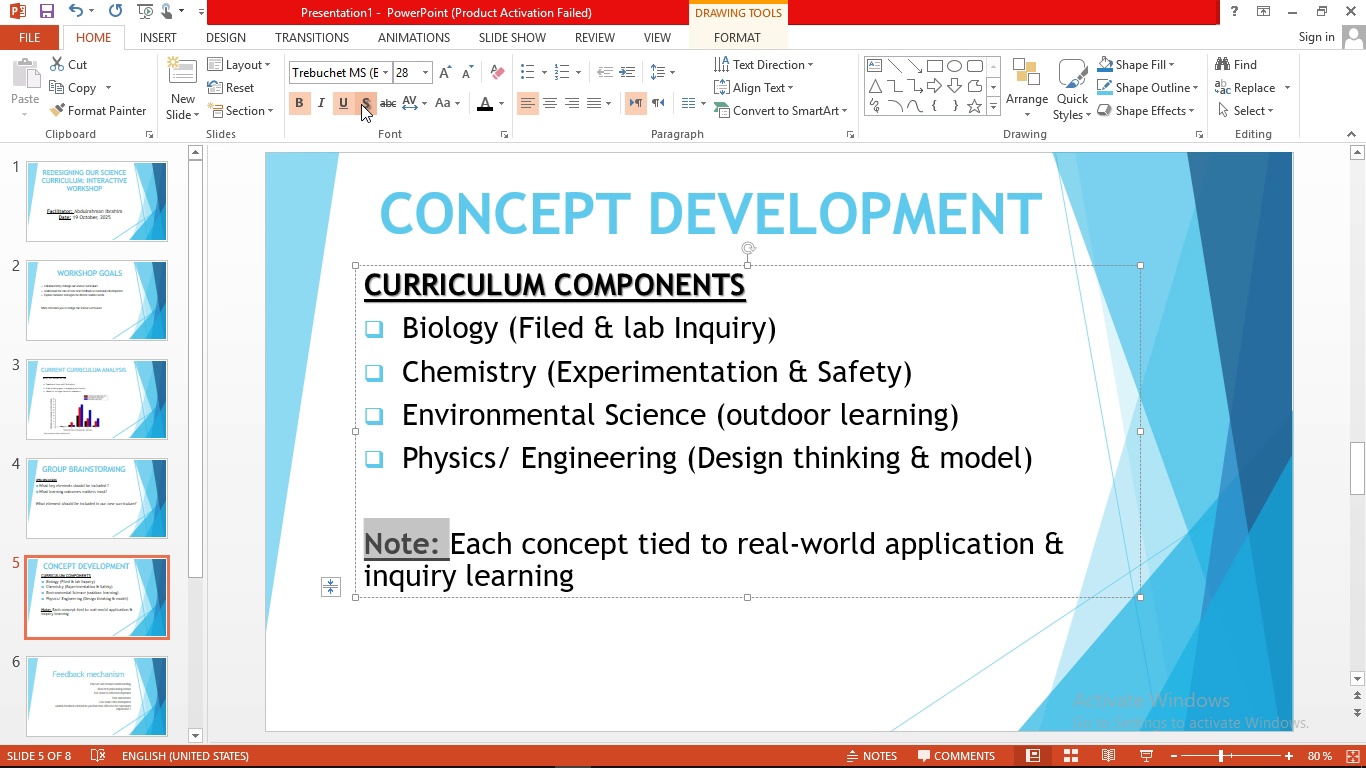 
double_click([361, 104])
 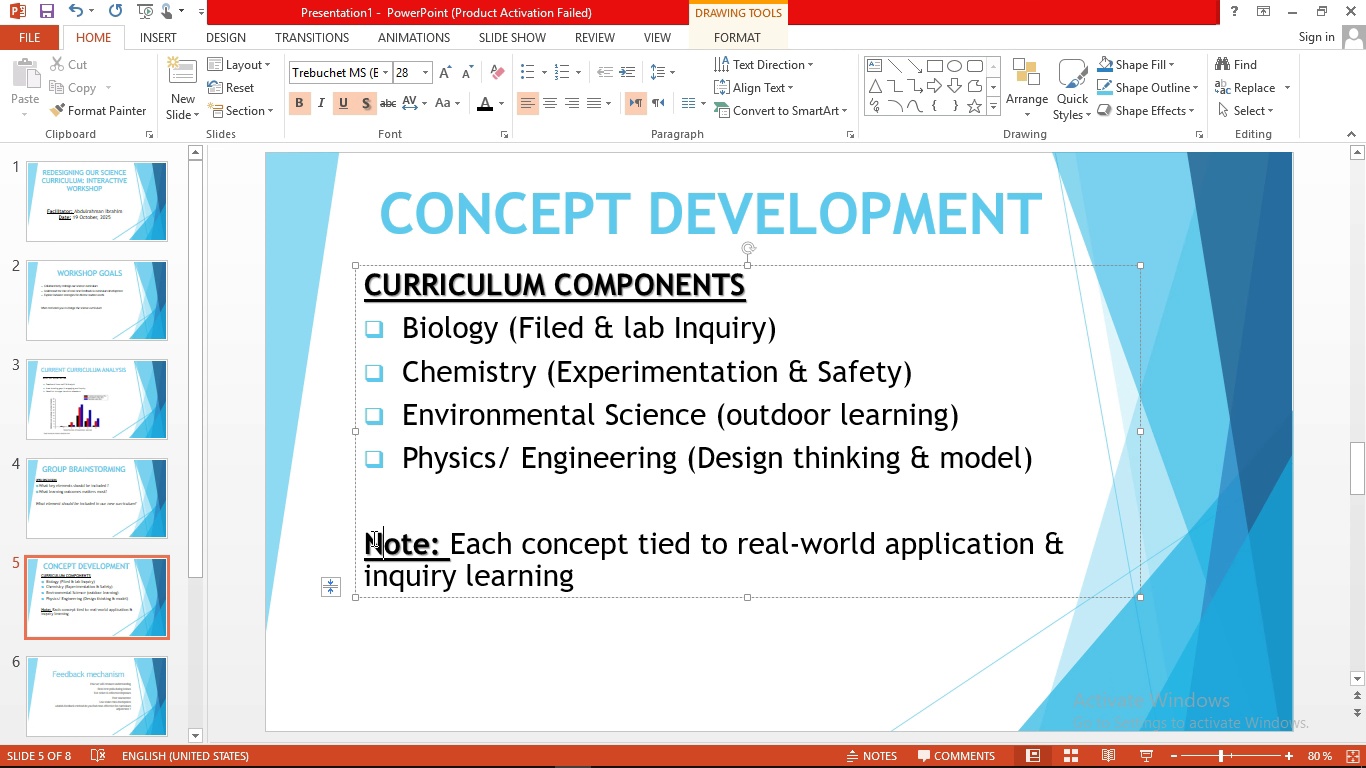 
left_click_drag(start_coordinate=[366, 537], to_coordinate=[669, 584])
 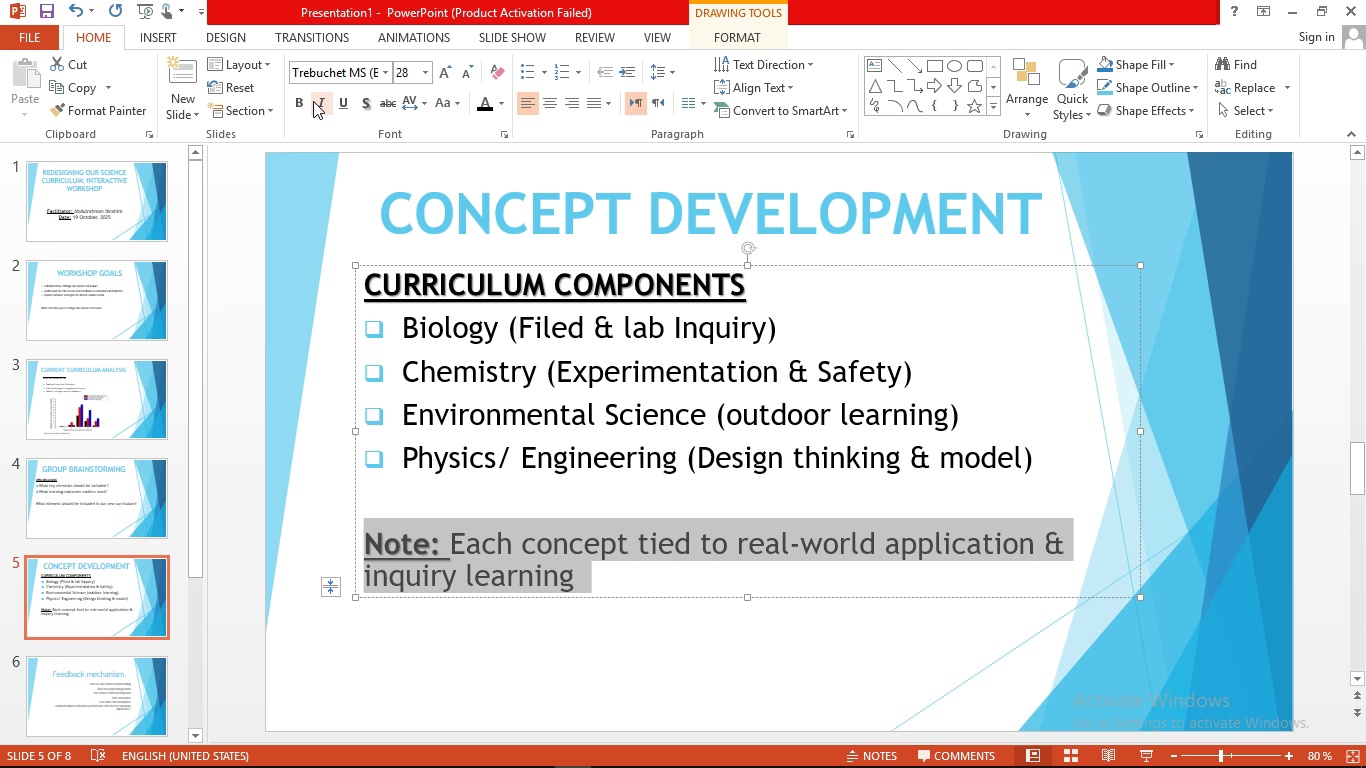 
left_click([313, 101])
 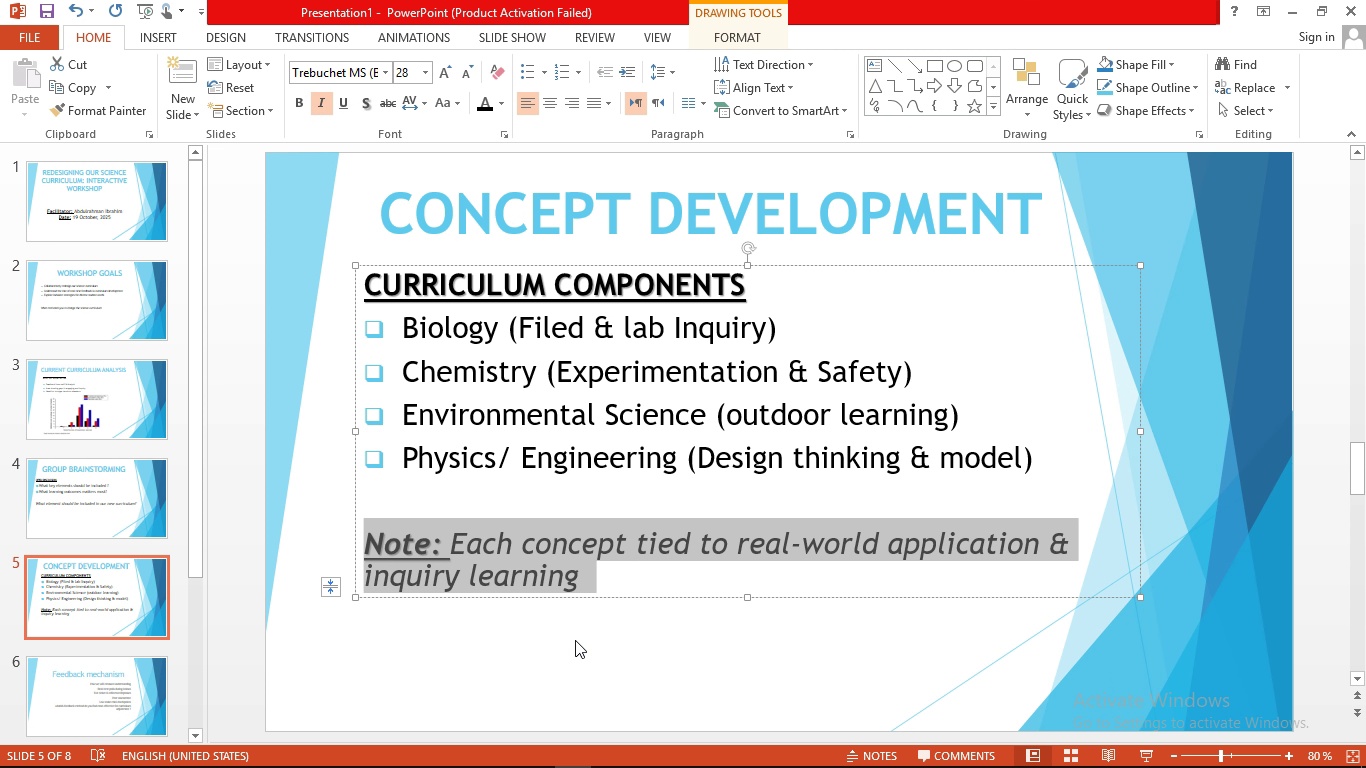 
left_click([575, 640])
 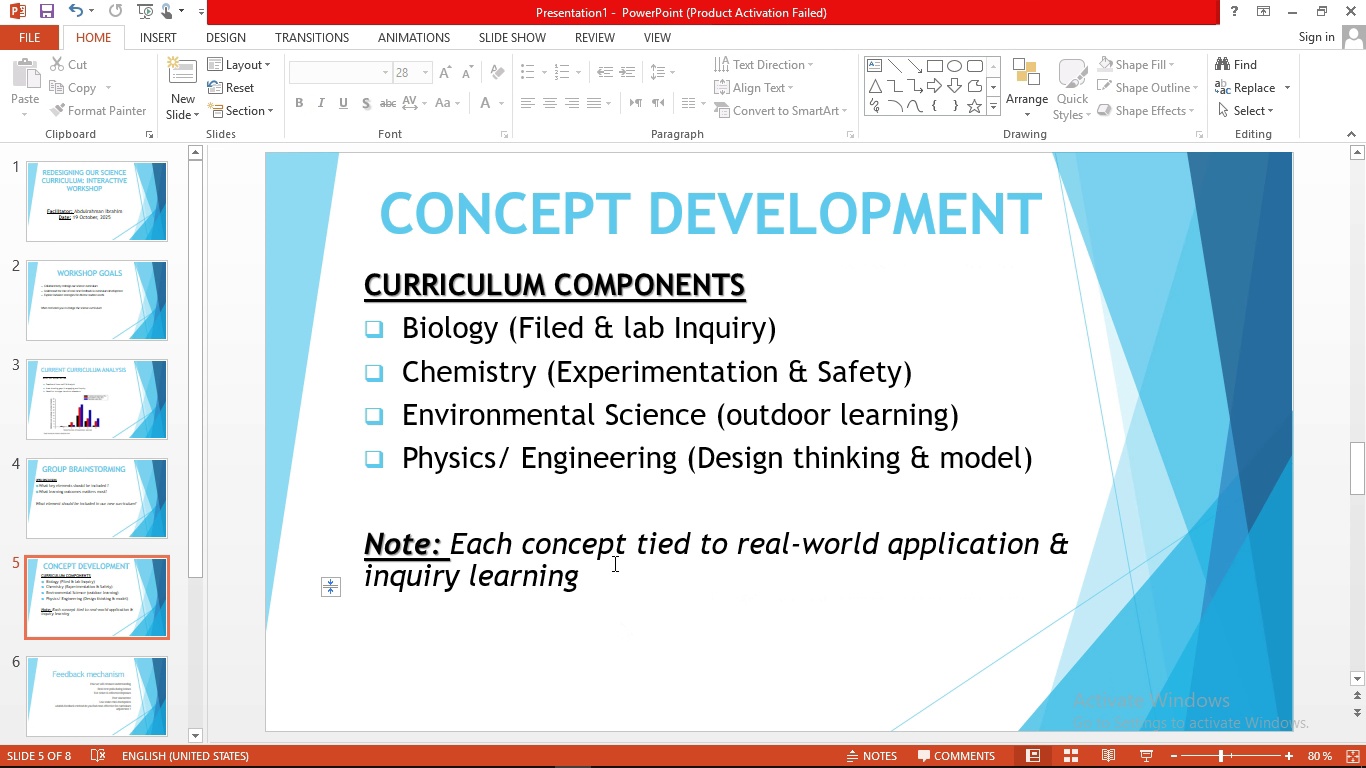 
left_click([613, 563])
 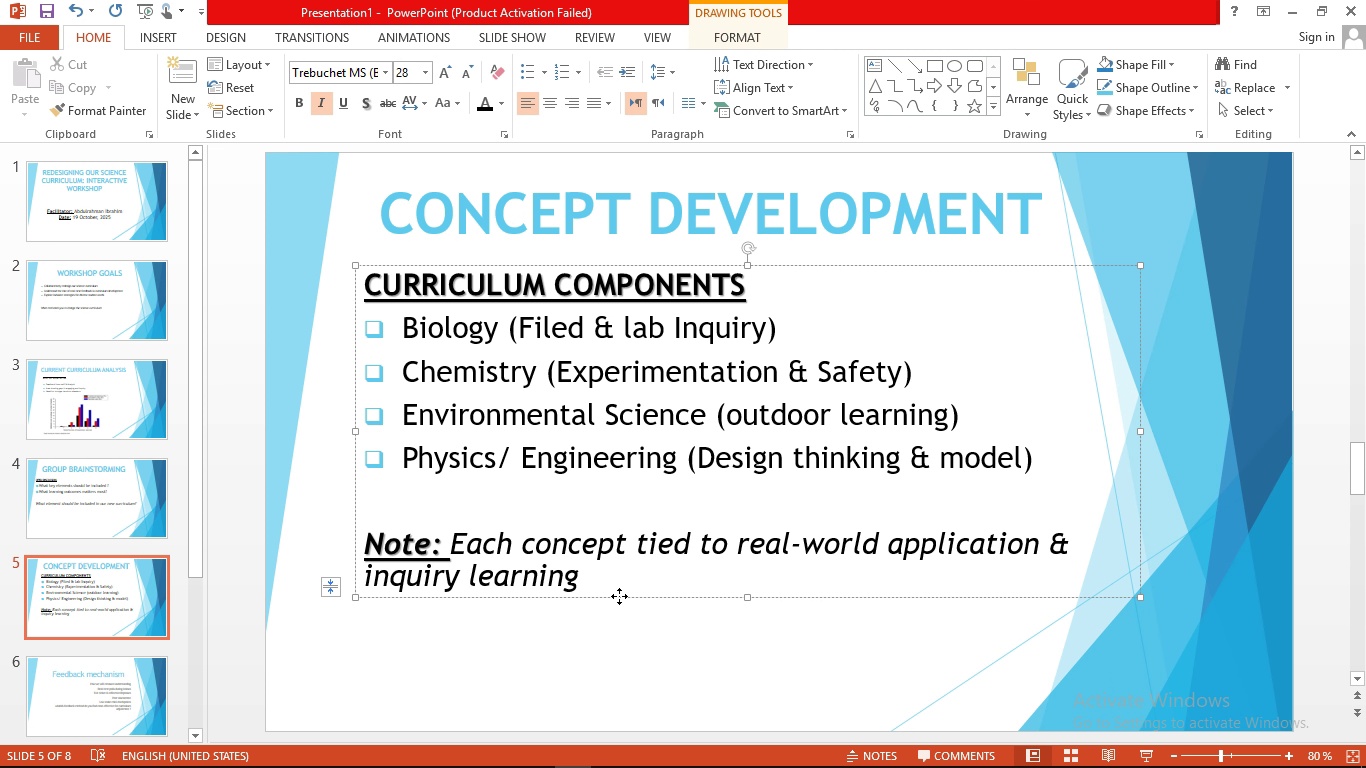 
left_click_drag(start_coordinate=[619, 595], to_coordinate=[602, 600])
 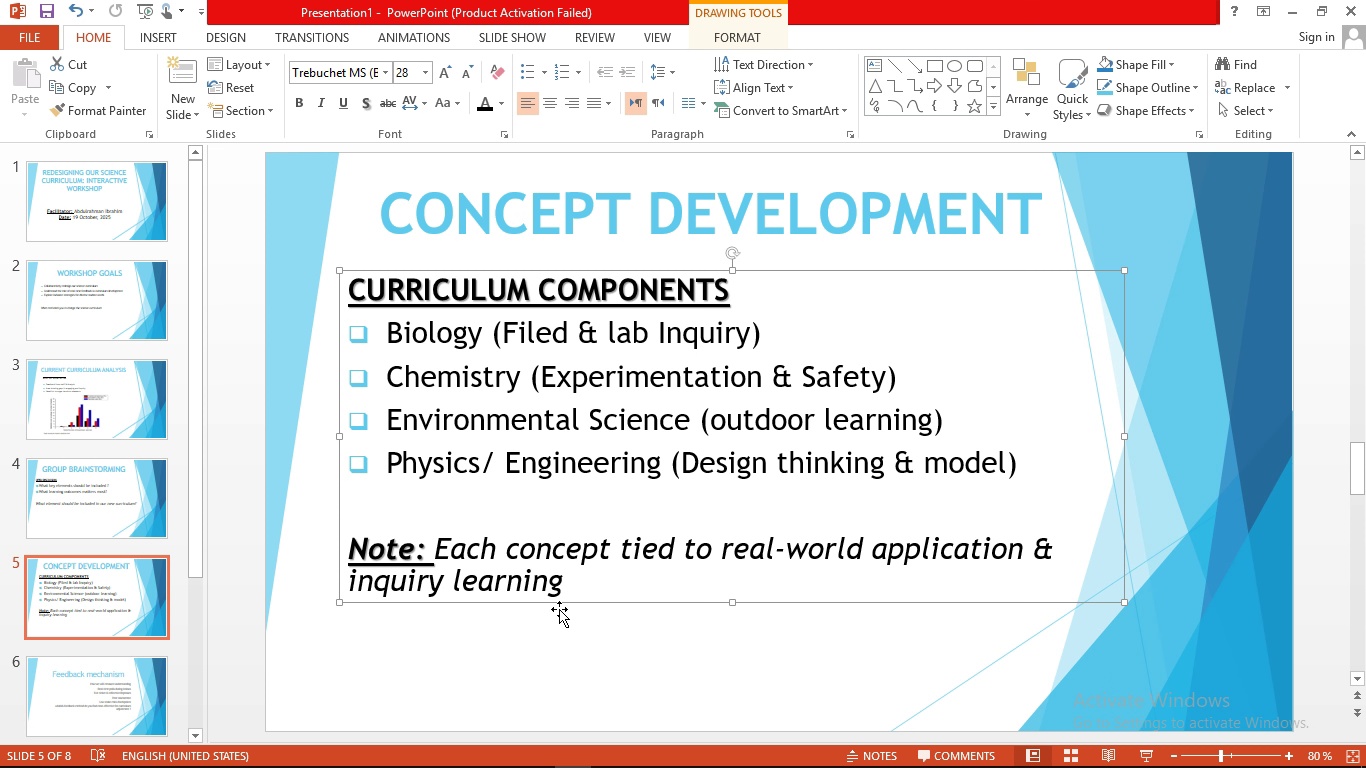 
wait(10.91)
 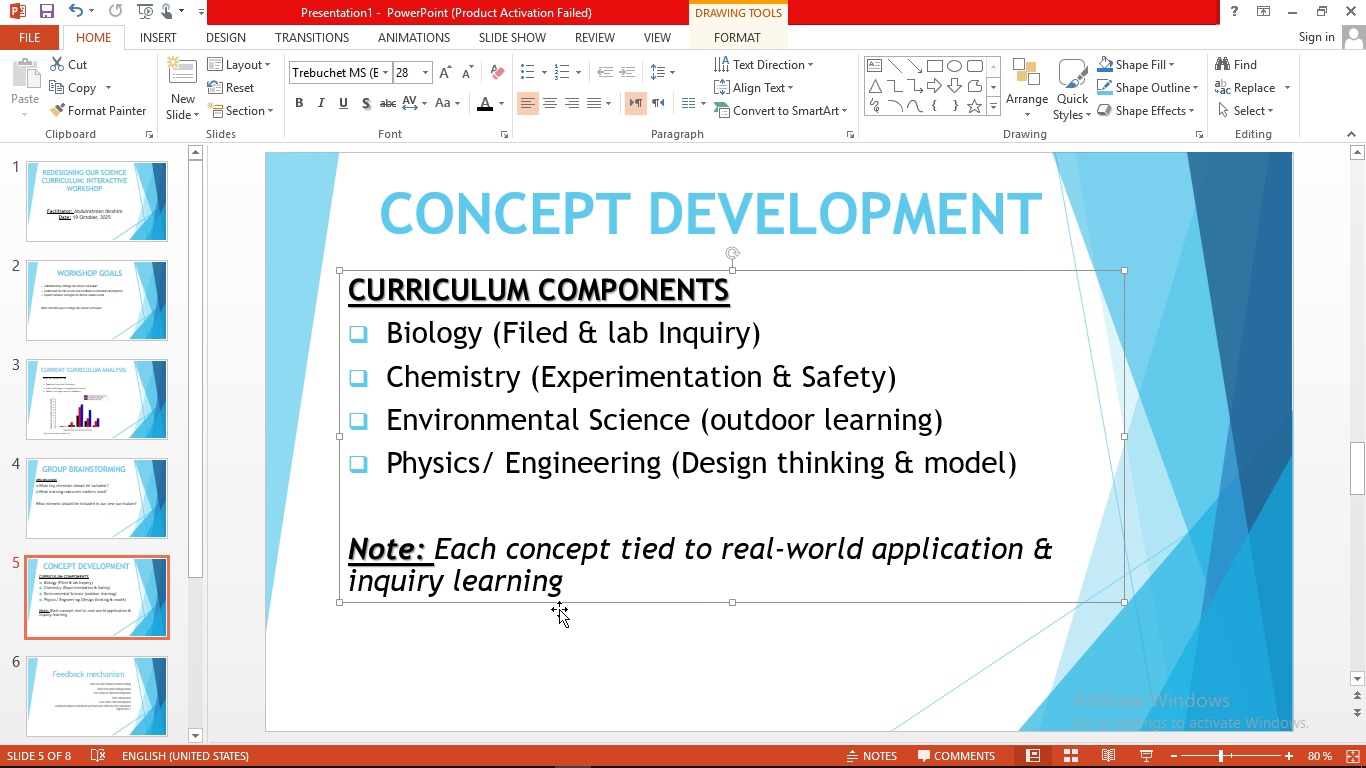 
left_click_drag(start_coordinate=[195, 560], to_coordinate=[219, 734])
 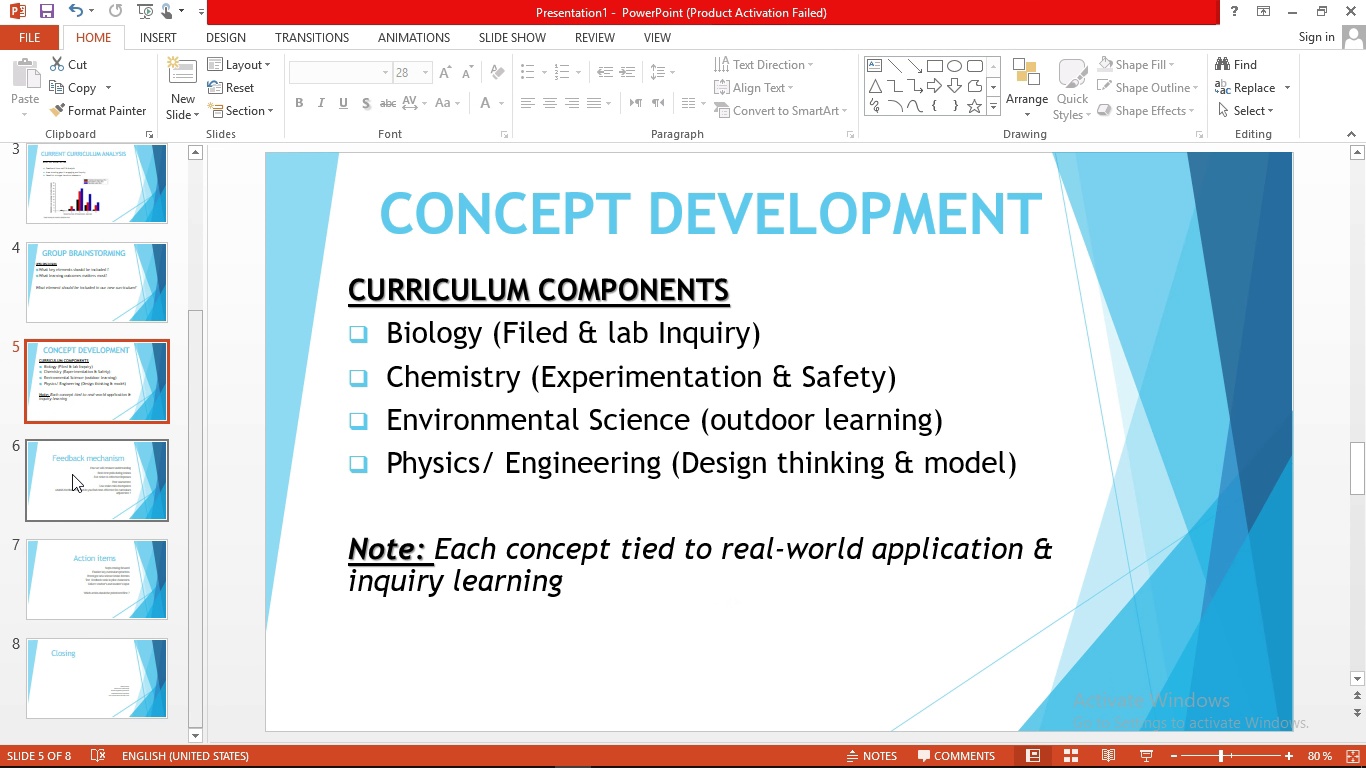 
left_click([72, 474])
 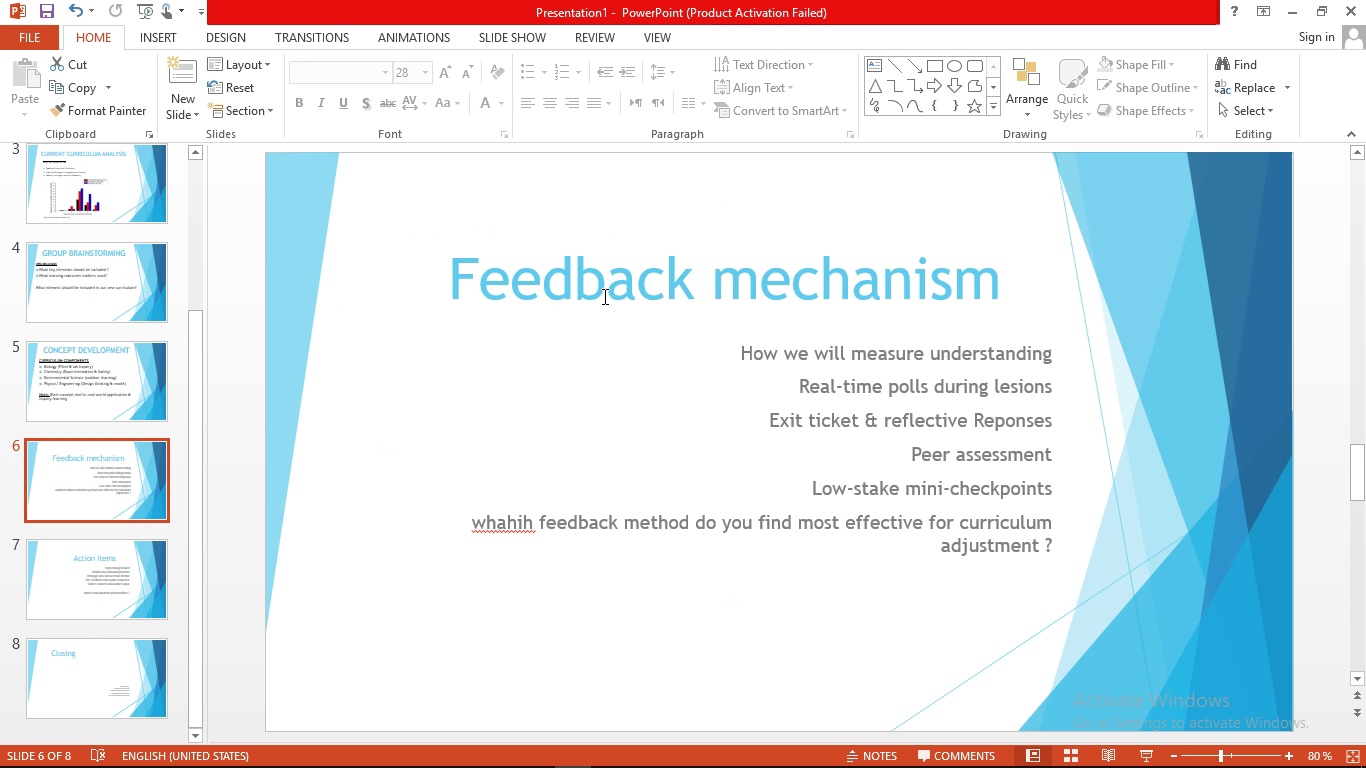 
left_click([603, 296])
 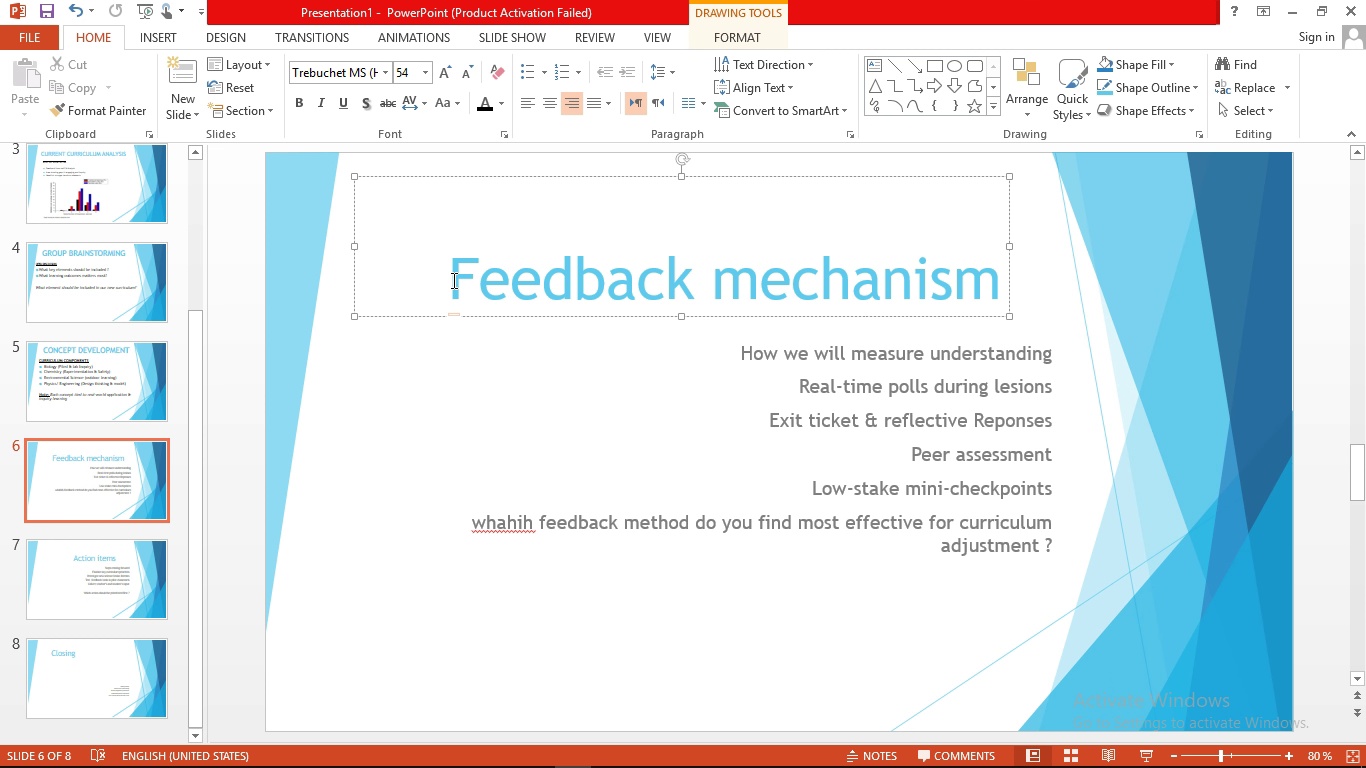 
left_click_drag(start_coordinate=[452, 280], to_coordinate=[1061, 296])
 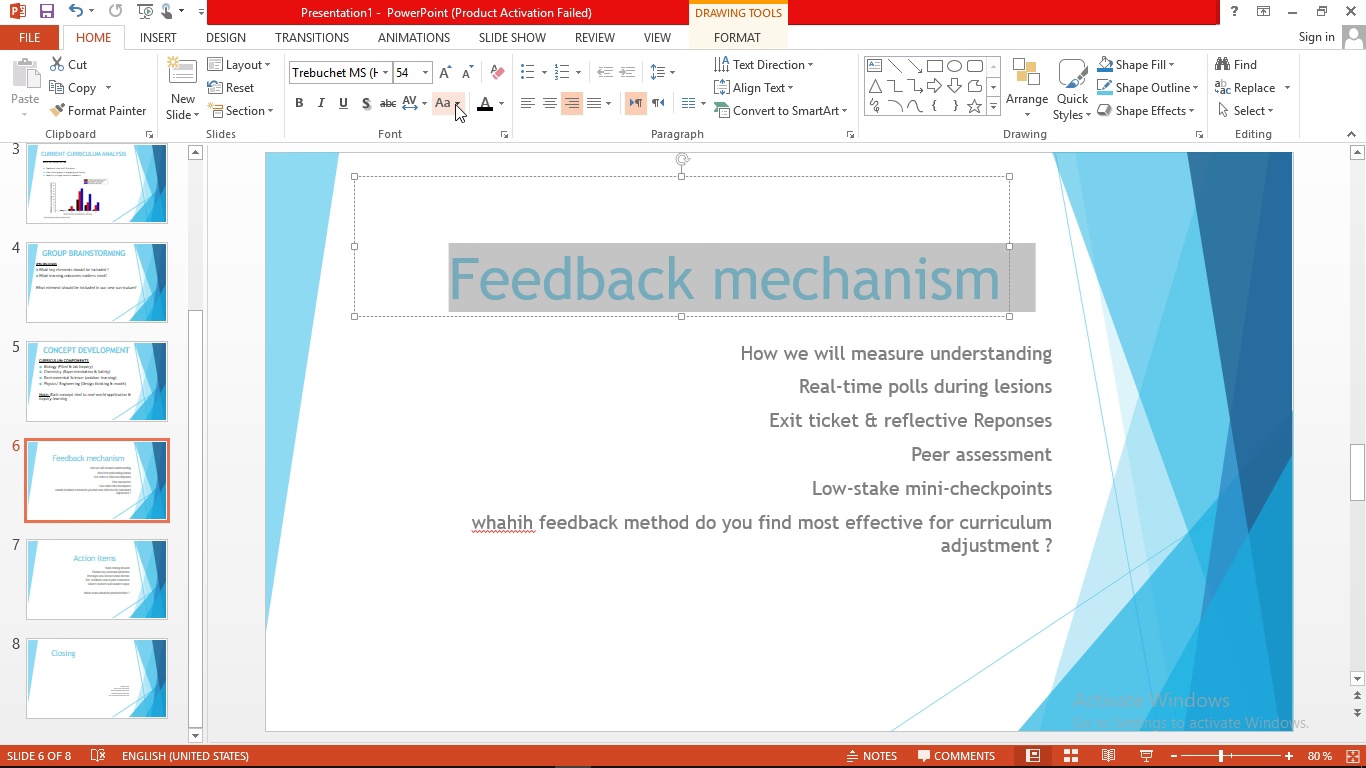 
left_click([452, 105])
 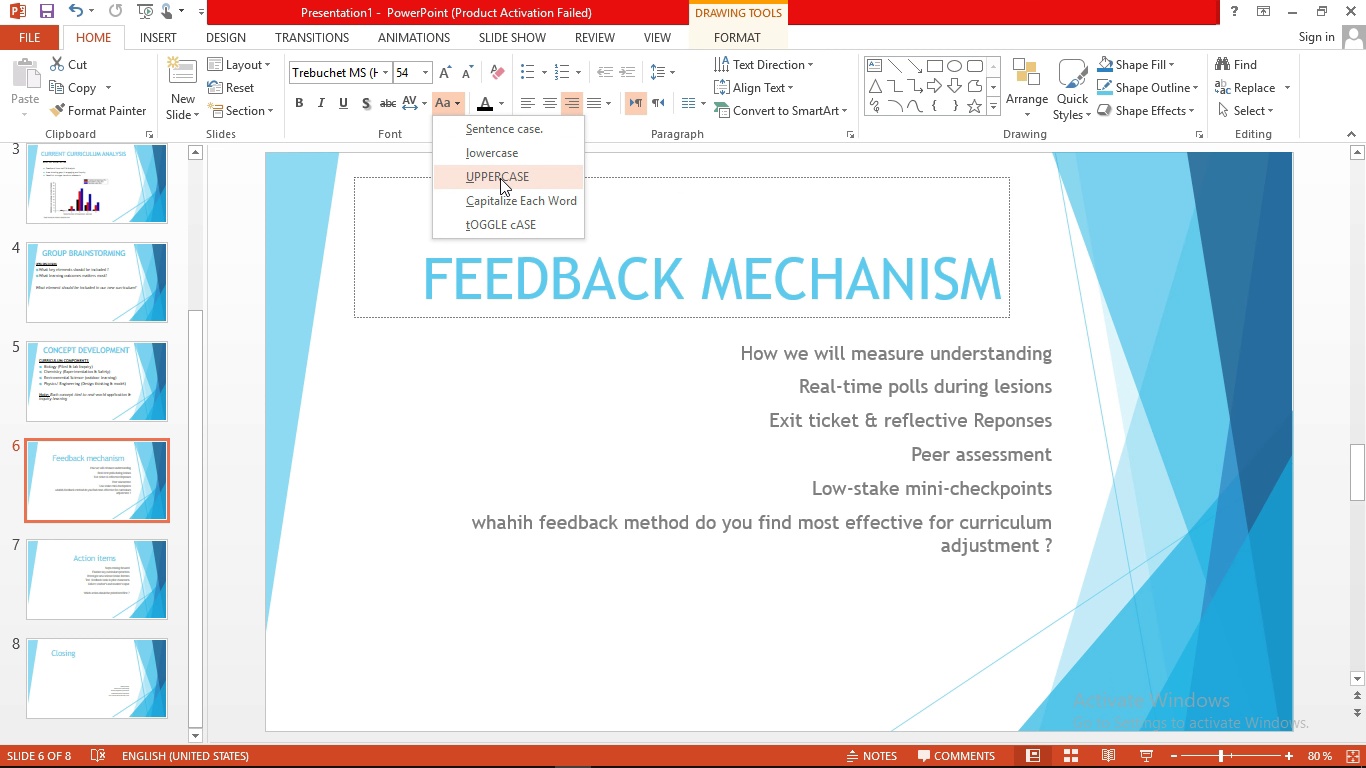 
left_click([500, 178])
 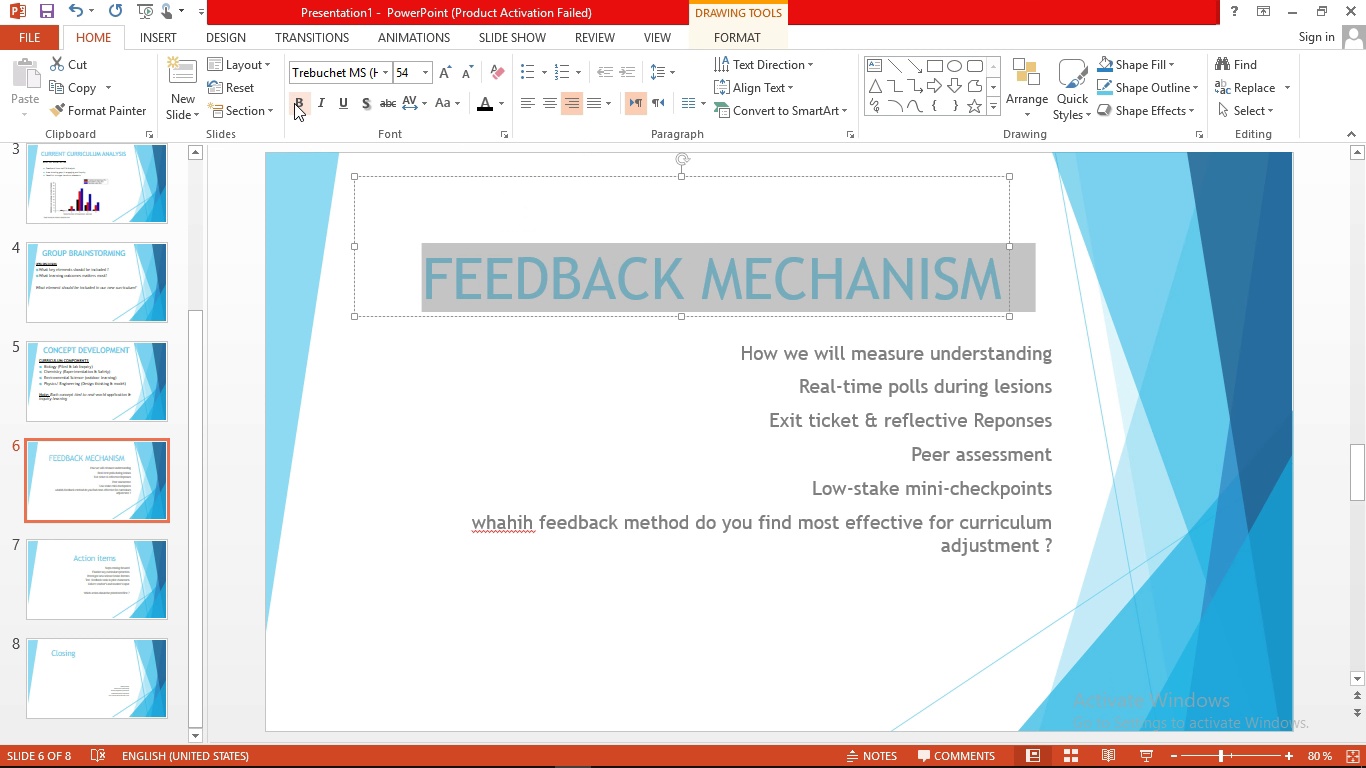 
left_click([294, 102])
 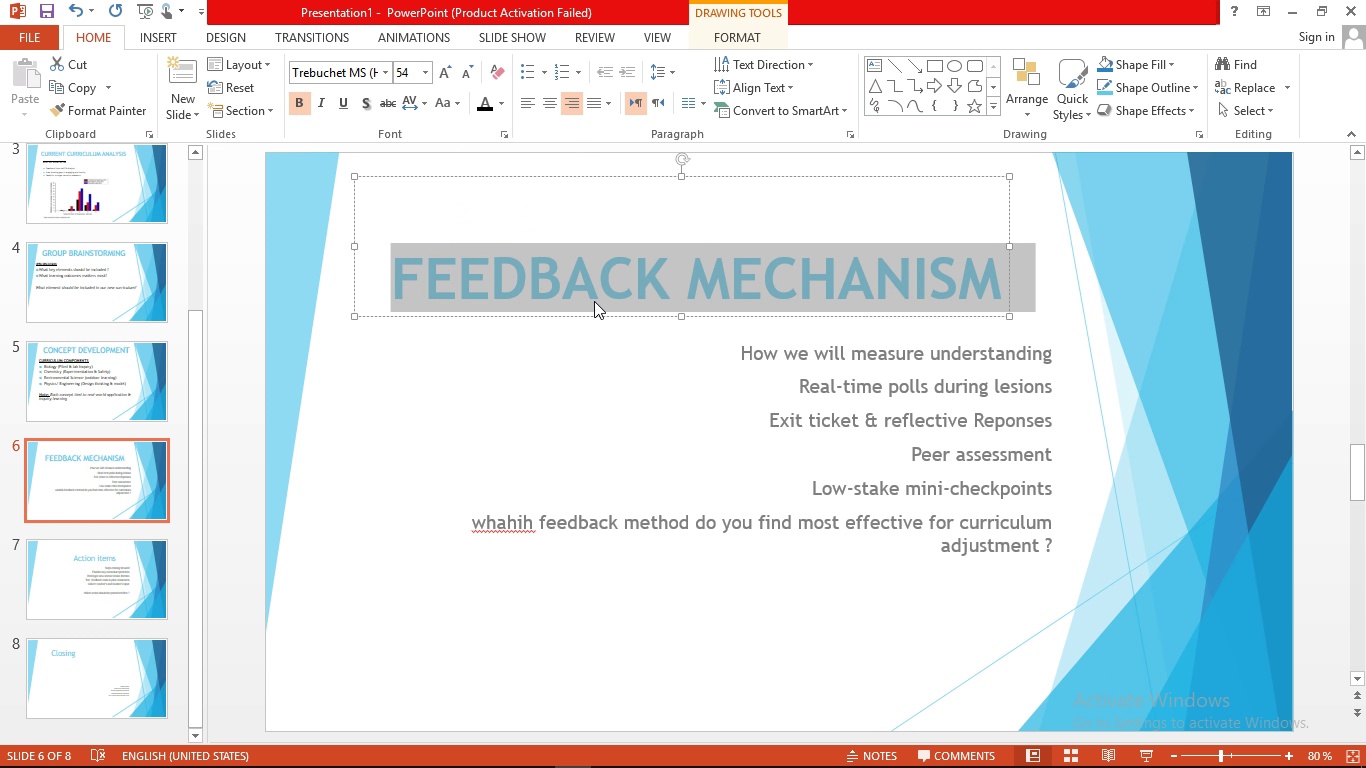 
left_click([596, 296])
 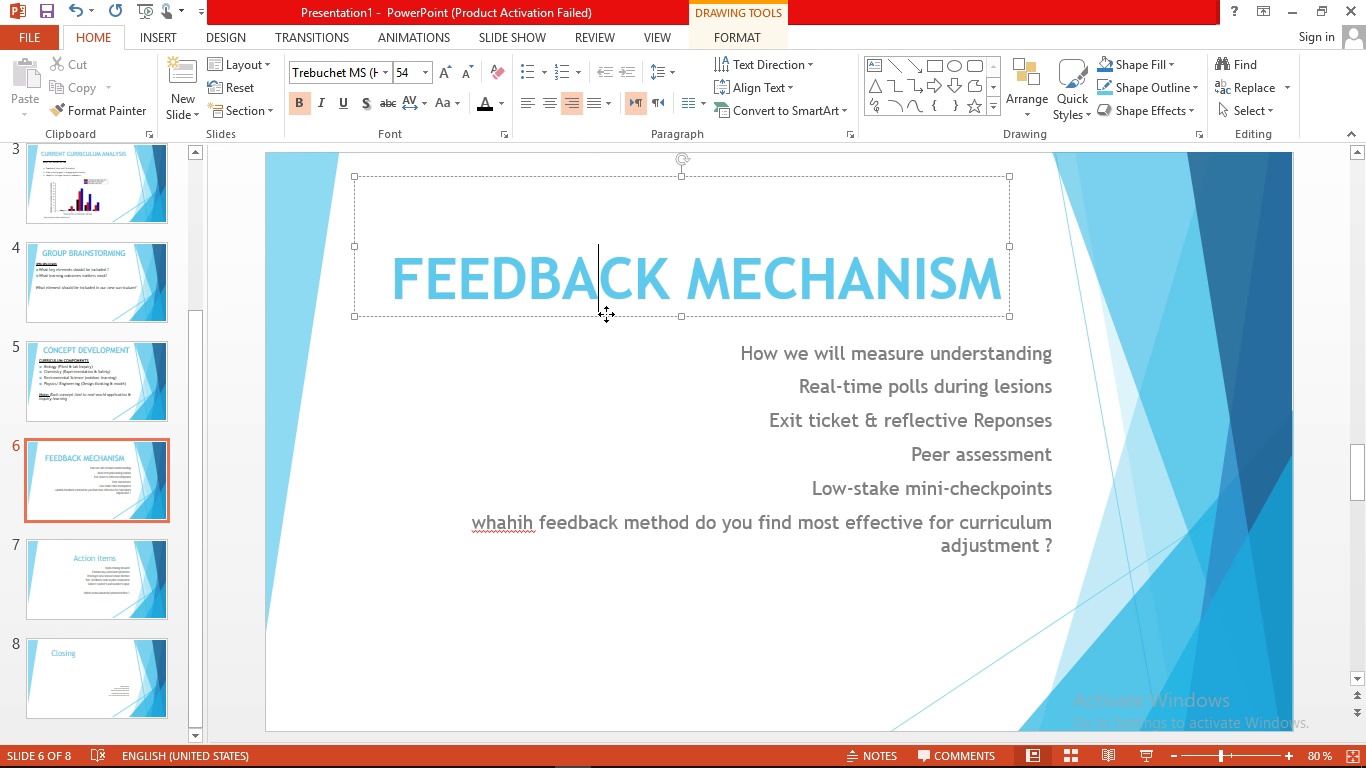 
left_click_drag(start_coordinate=[606, 316], to_coordinate=[609, 262])
 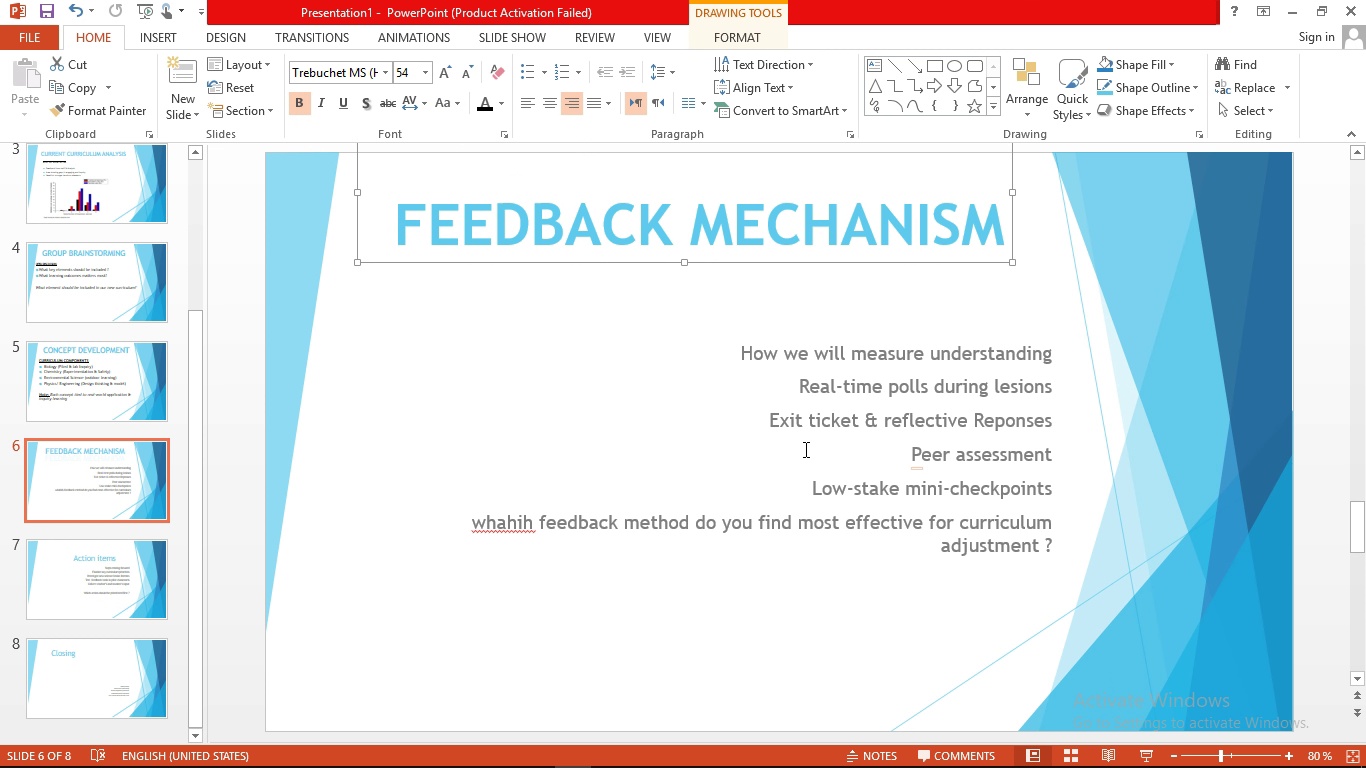 
left_click([804, 449])
 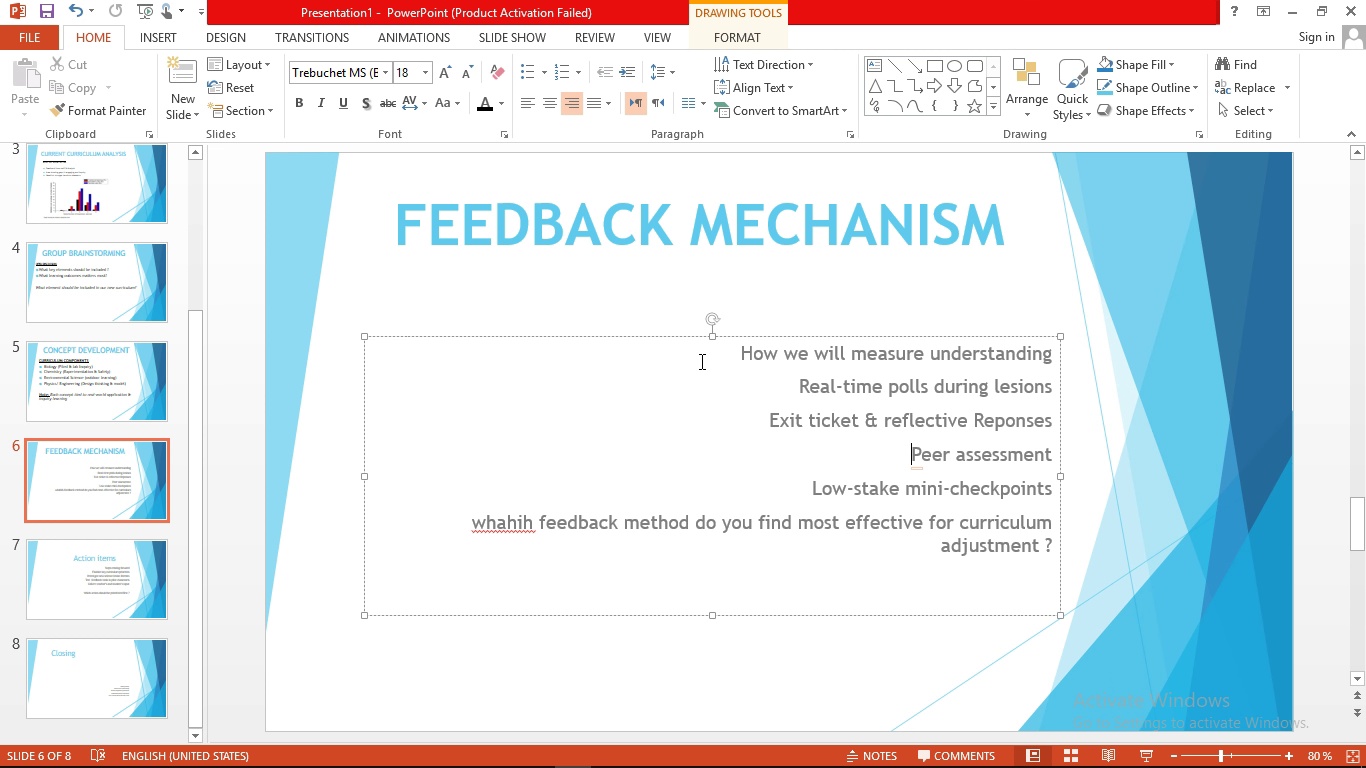 
wait(6.03)
 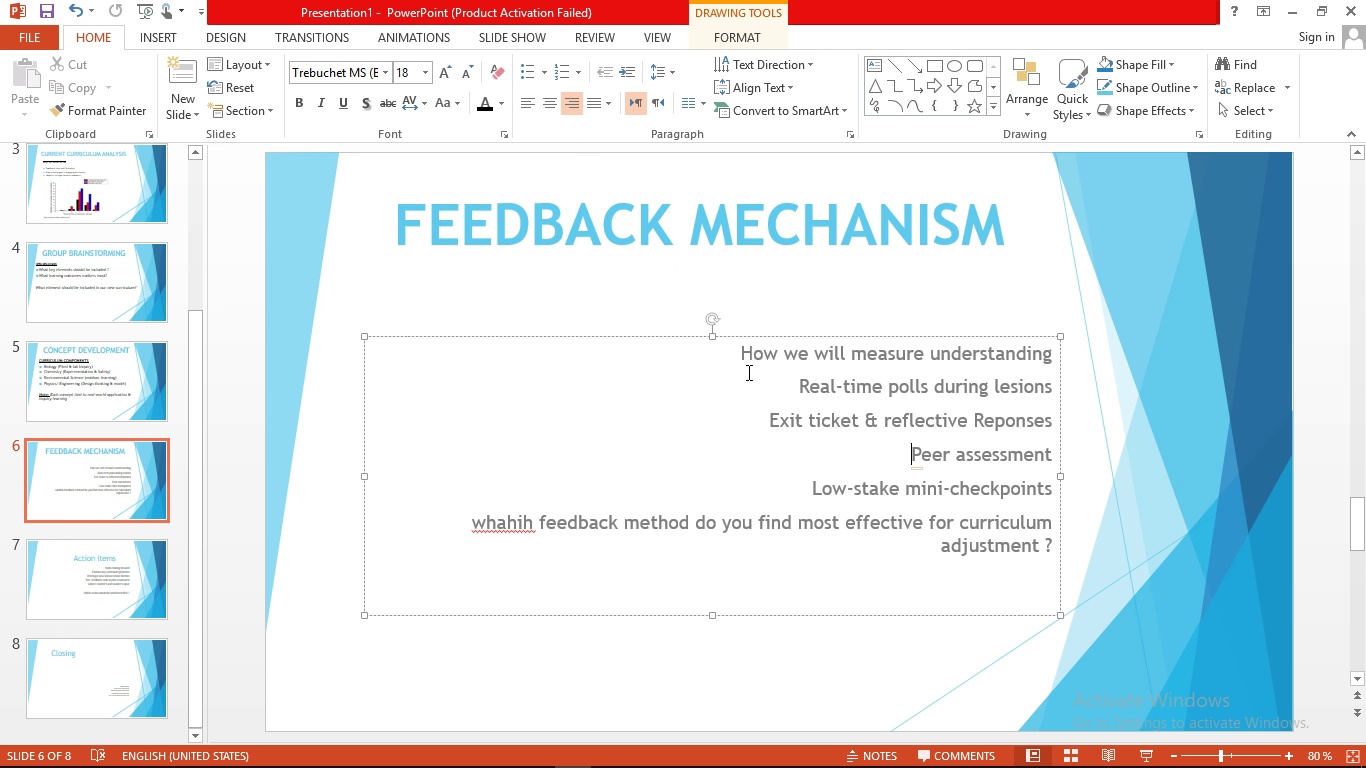 
left_click([716, 352])
 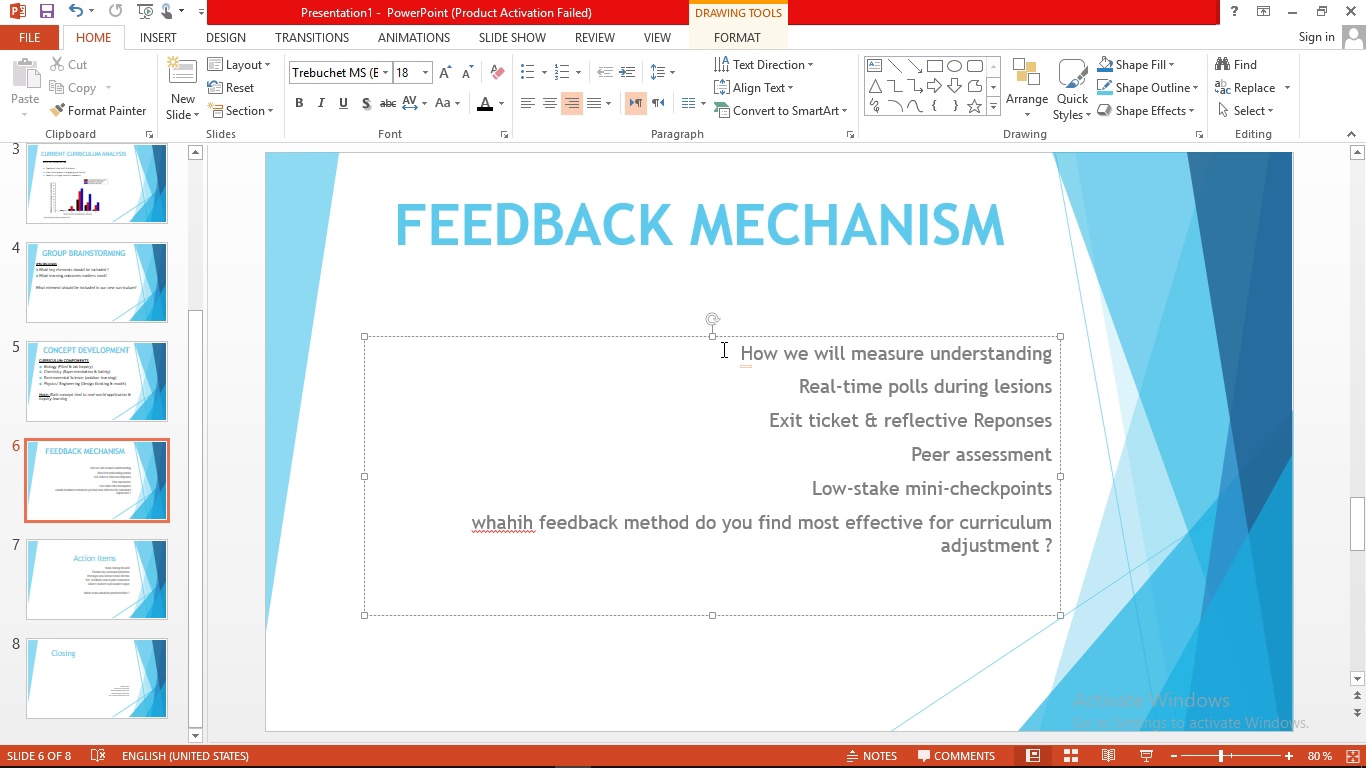 
left_click_drag(start_coordinate=[722, 349], to_coordinate=[1092, 615])
 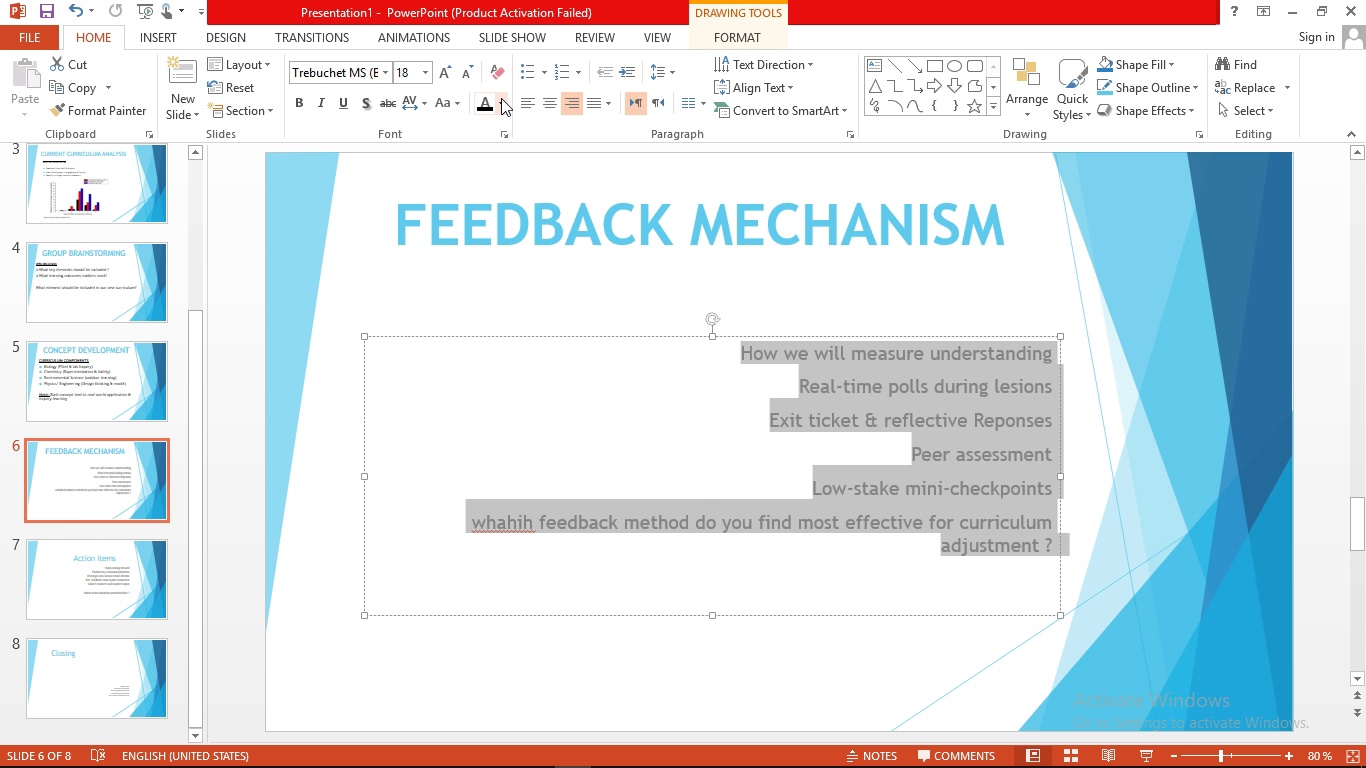 
left_click([502, 100])
 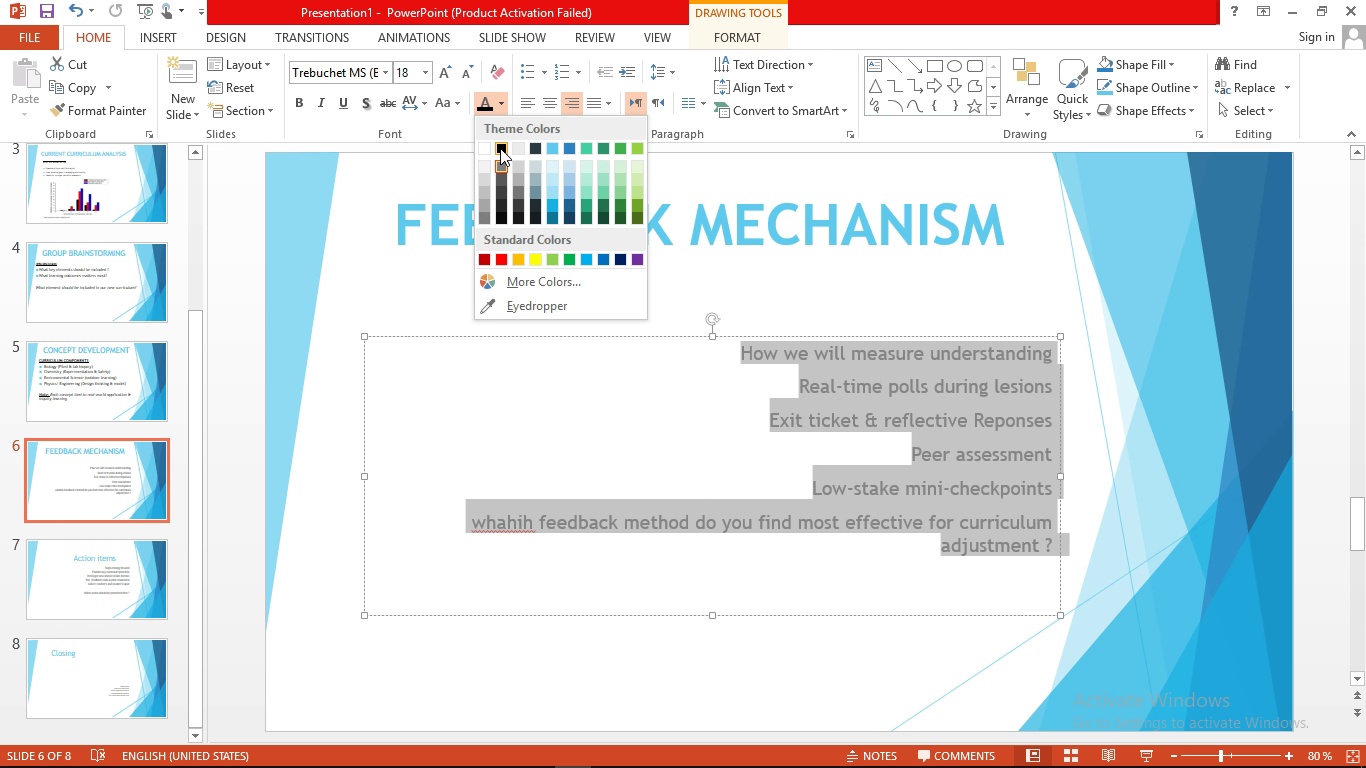 
left_click([500, 148])
 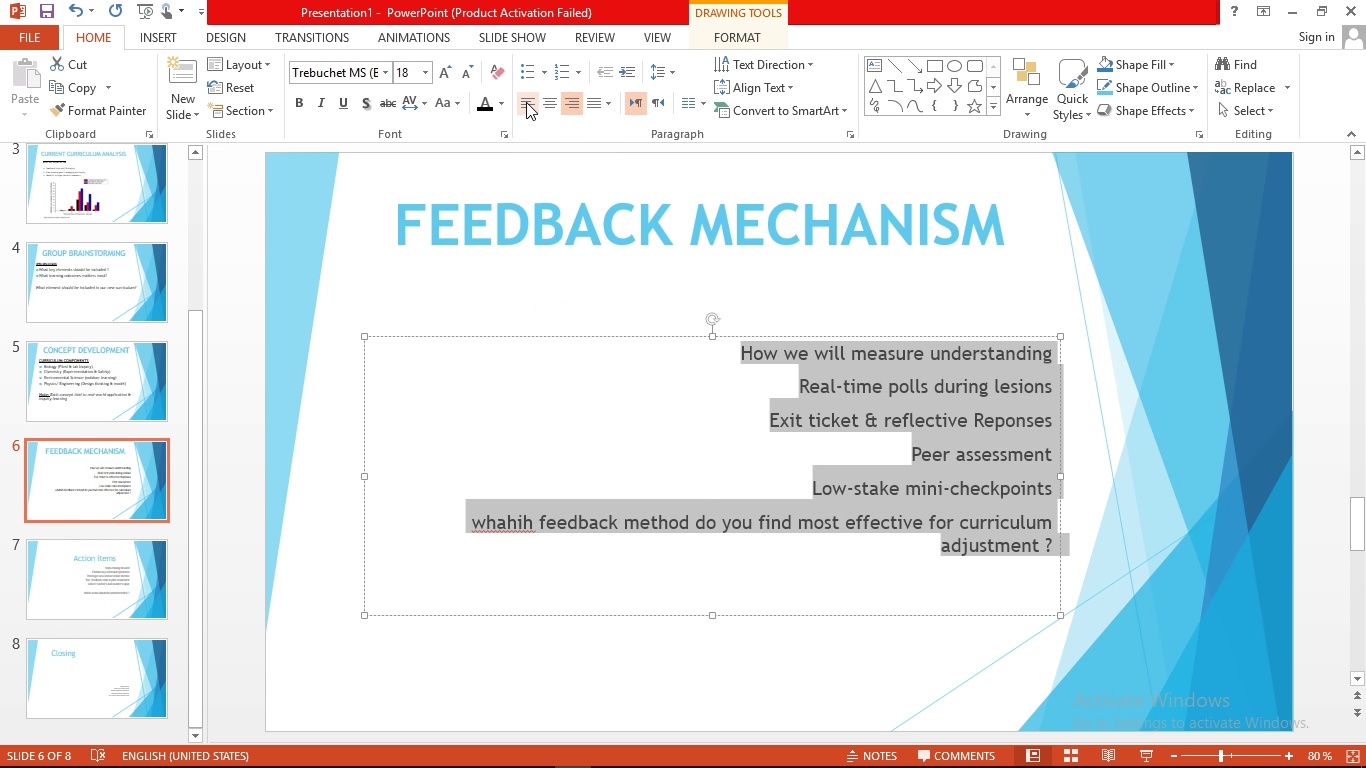 
left_click([526, 102])
 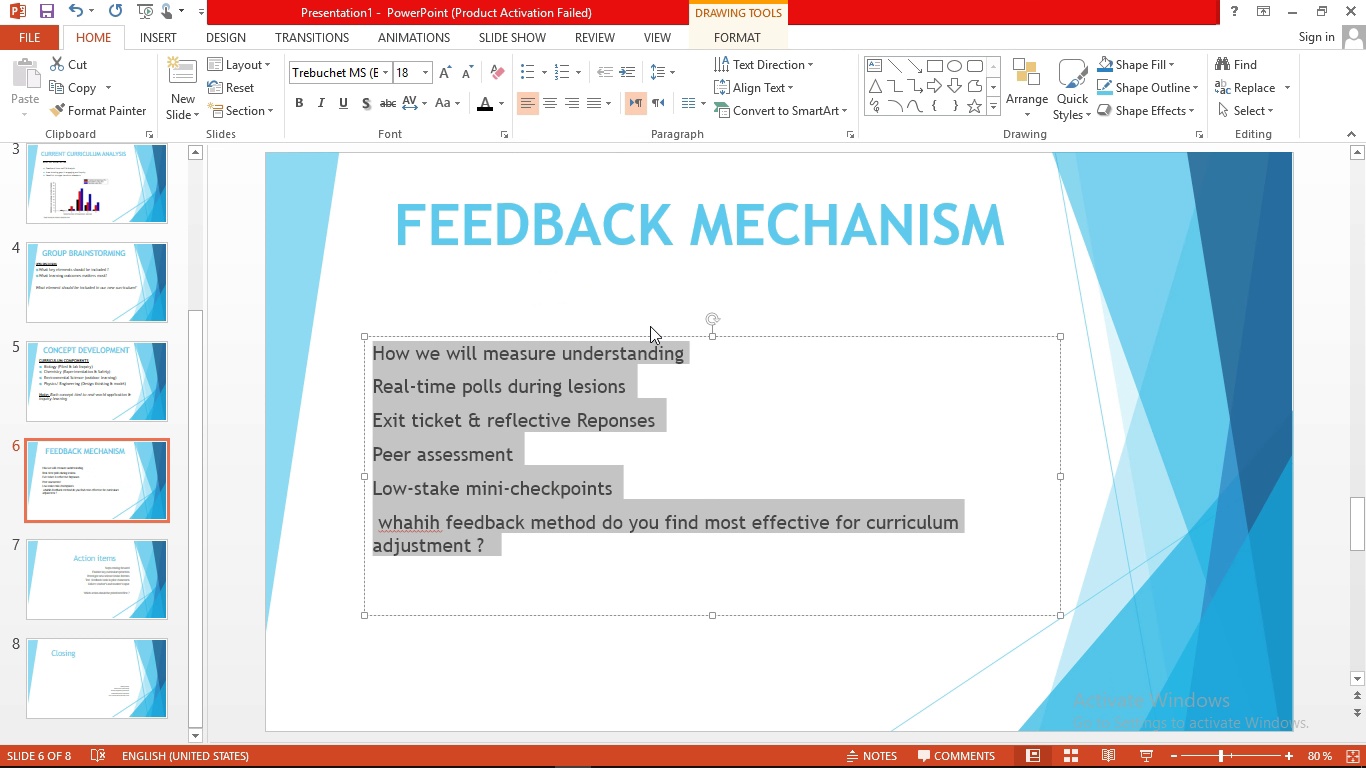 
left_click_drag(start_coordinate=[650, 337], to_coordinate=[659, 284])
 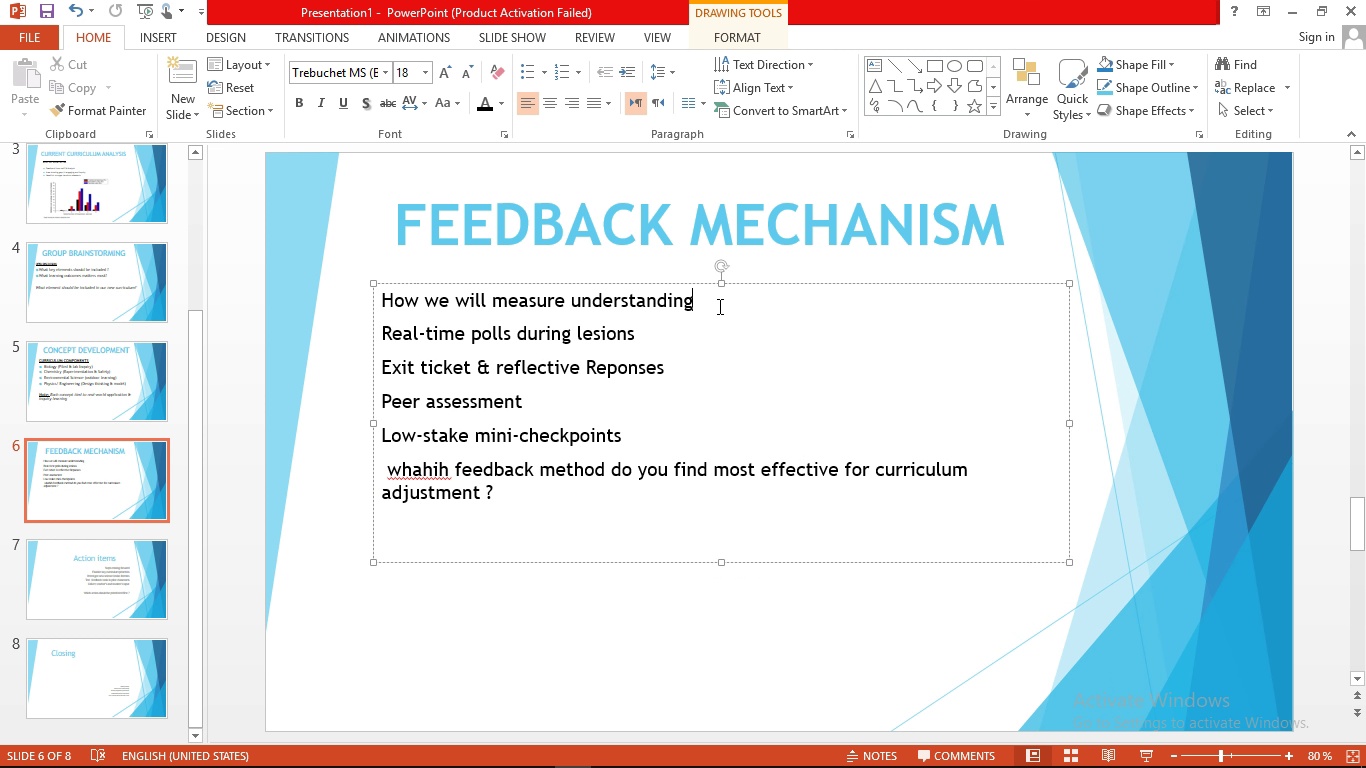 
left_click([718, 306])
 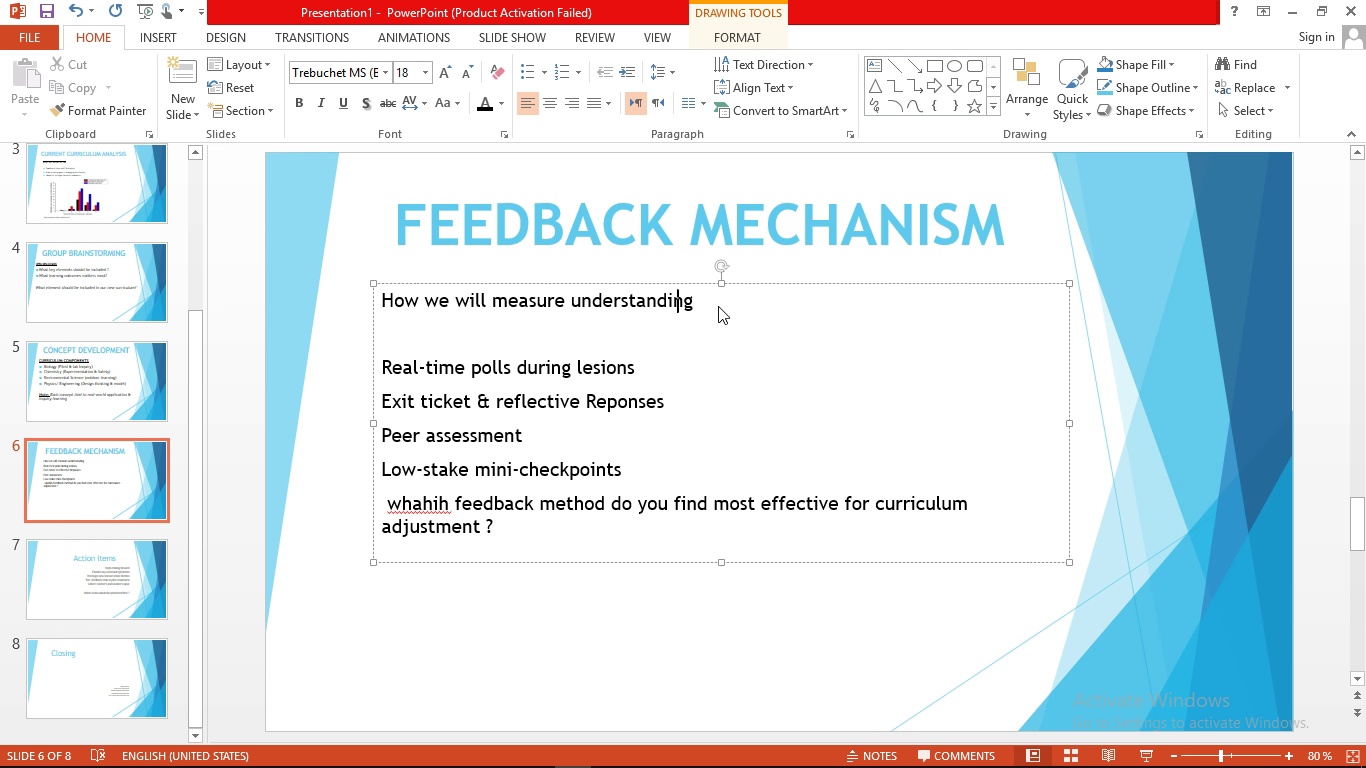 
key(Enter)
 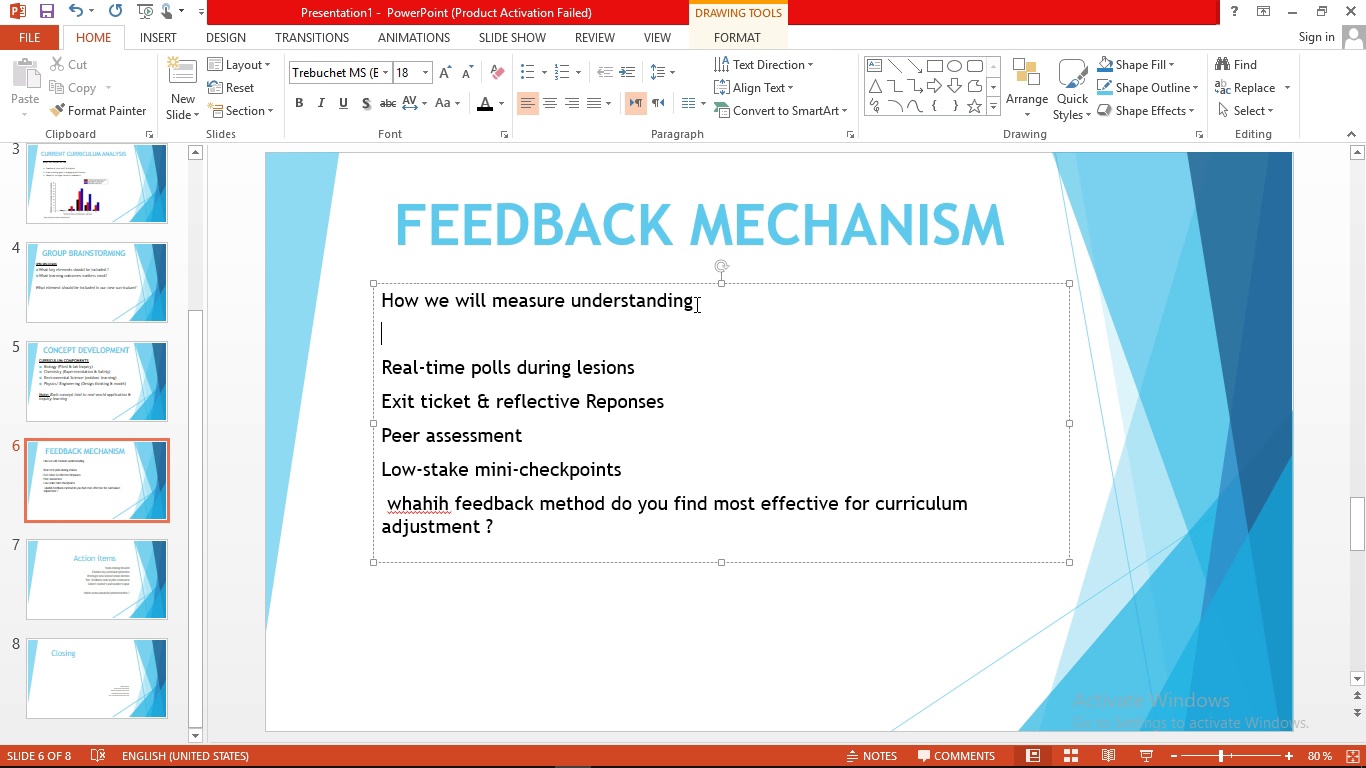 
left_click_drag(start_coordinate=[695, 304], to_coordinate=[324, 277])
 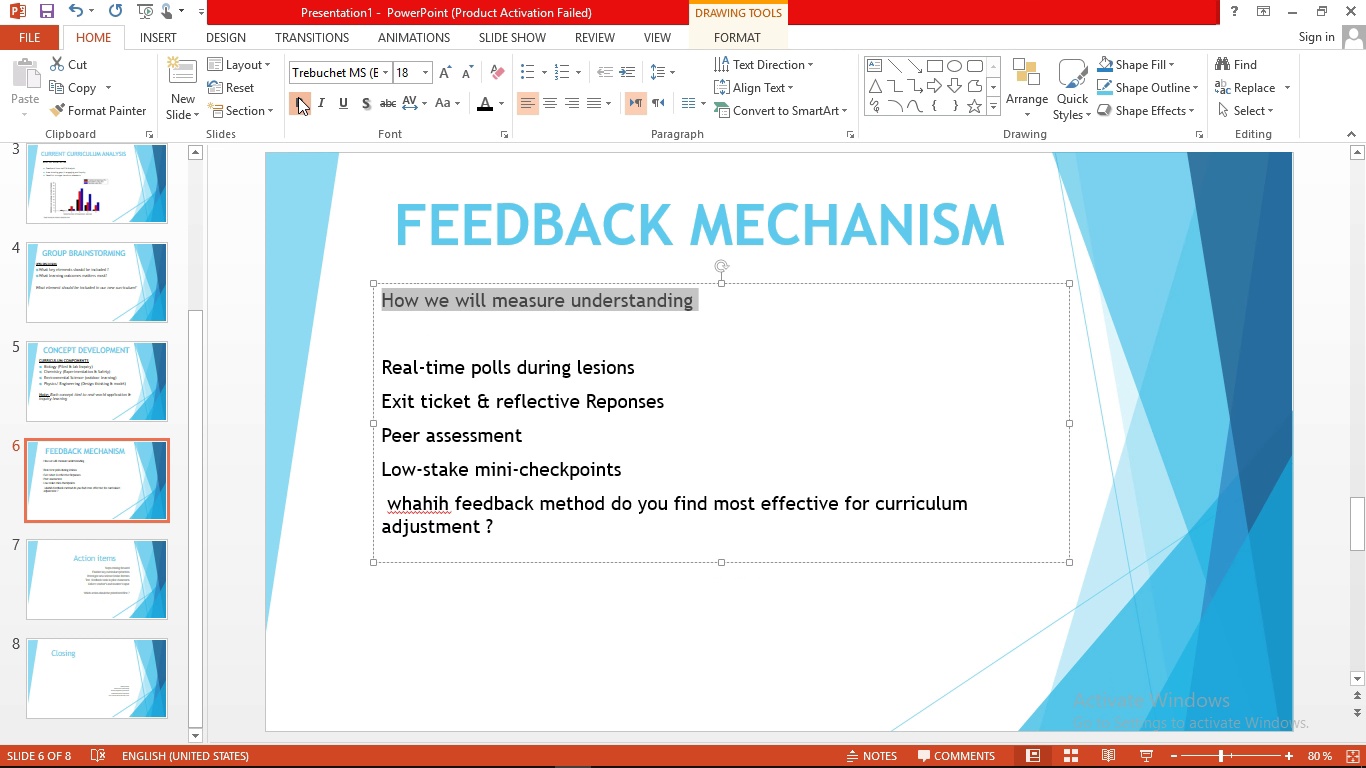 
left_click([298, 97])
 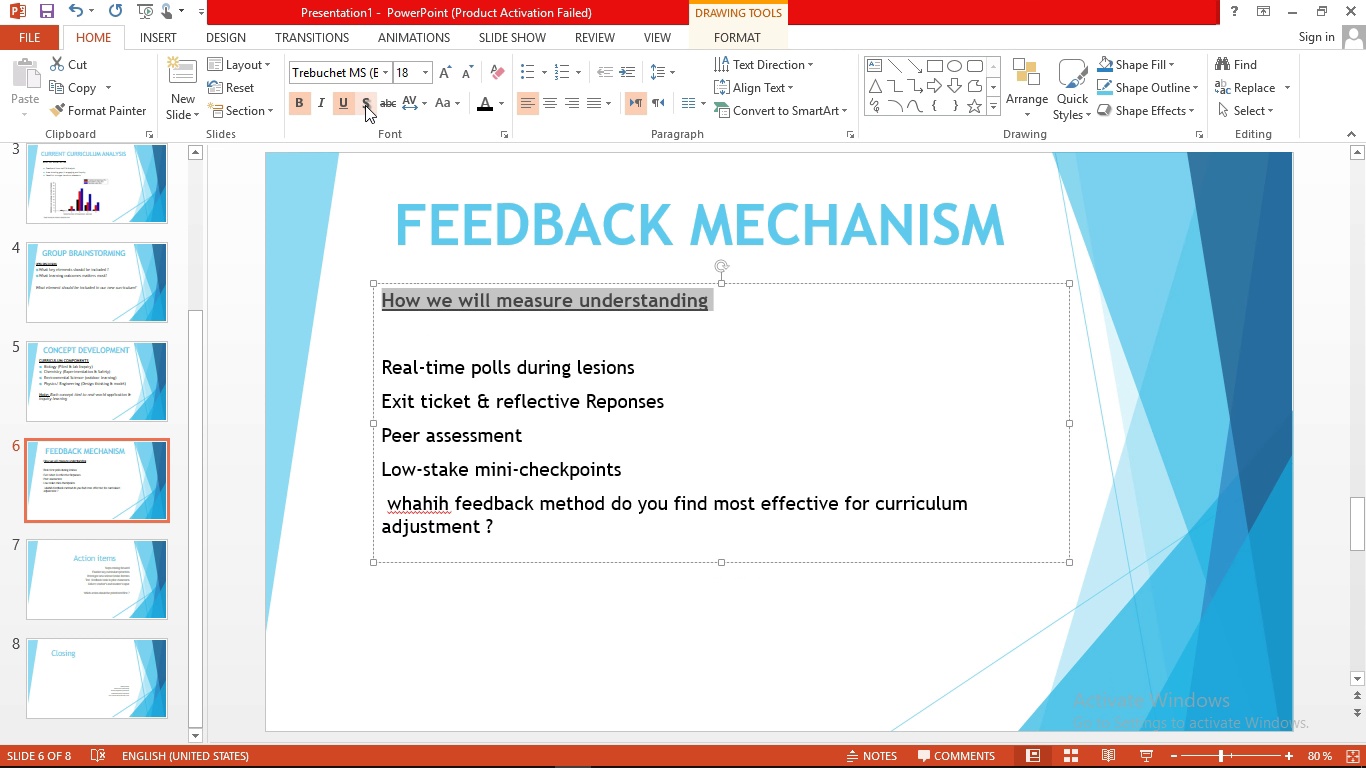 
left_click([366, 105])
 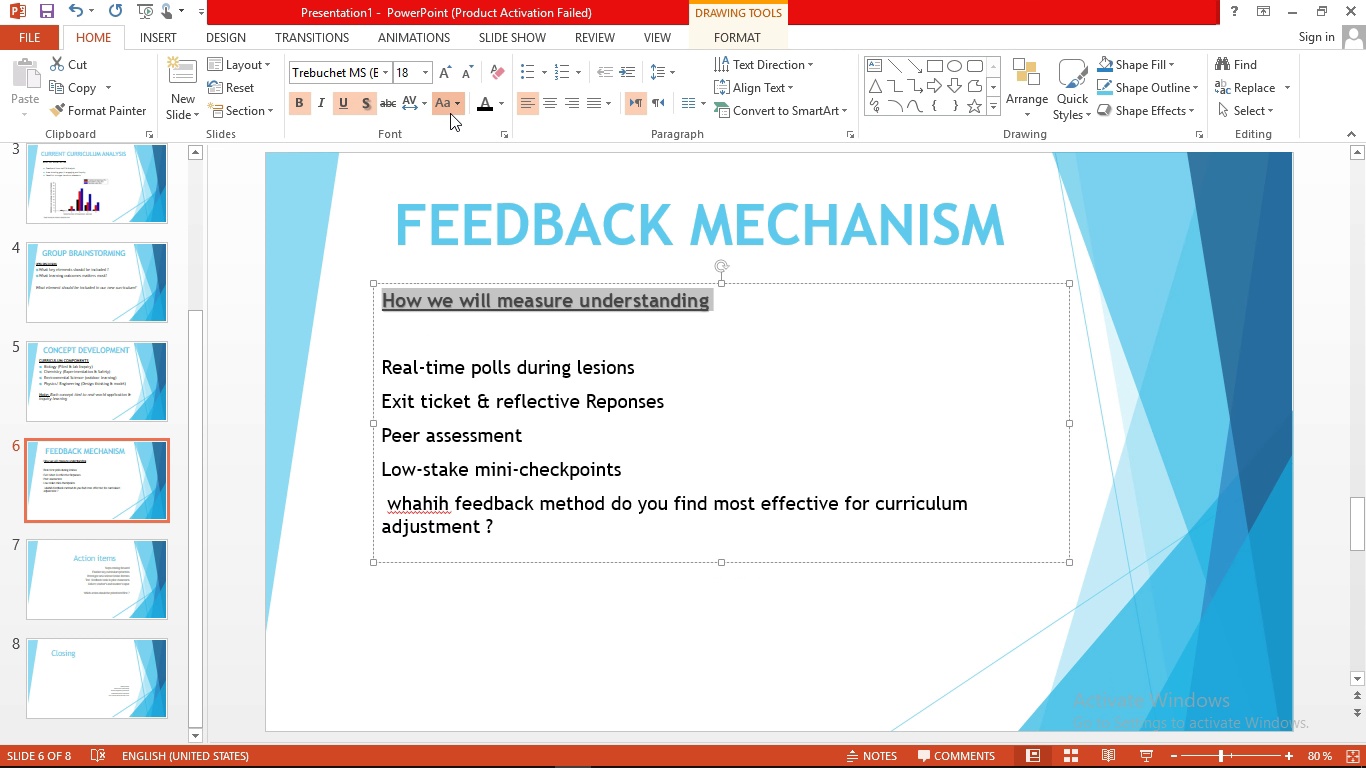 
left_click([450, 113])
 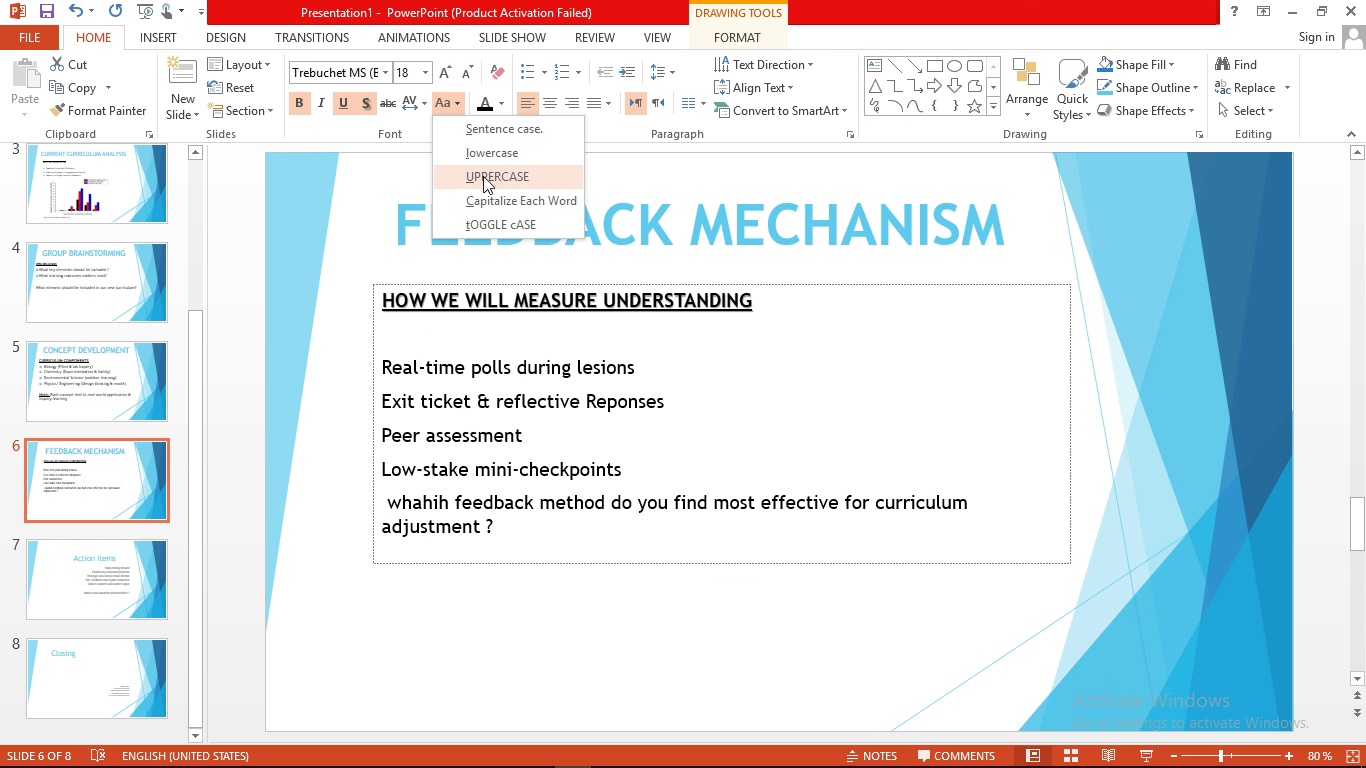 
left_click([483, 176])
 